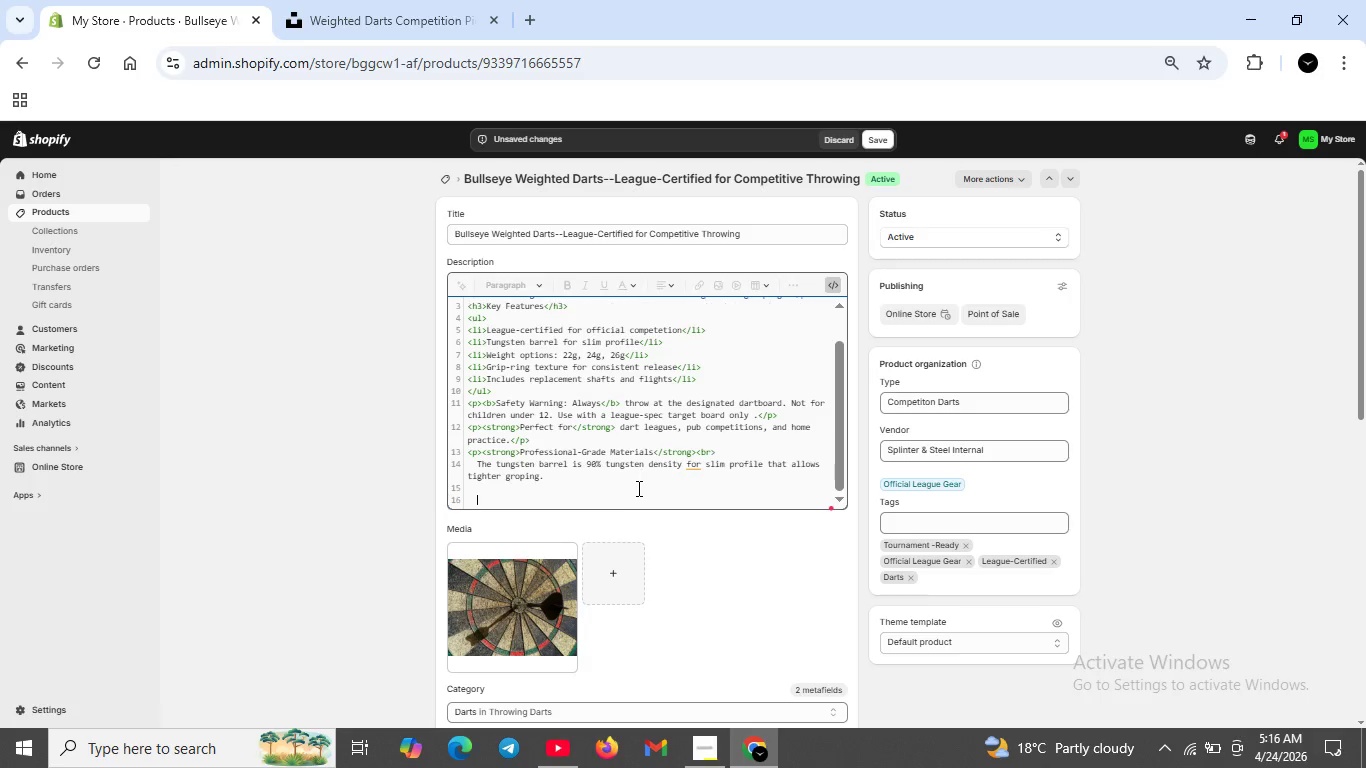 
type(<p><strng)
 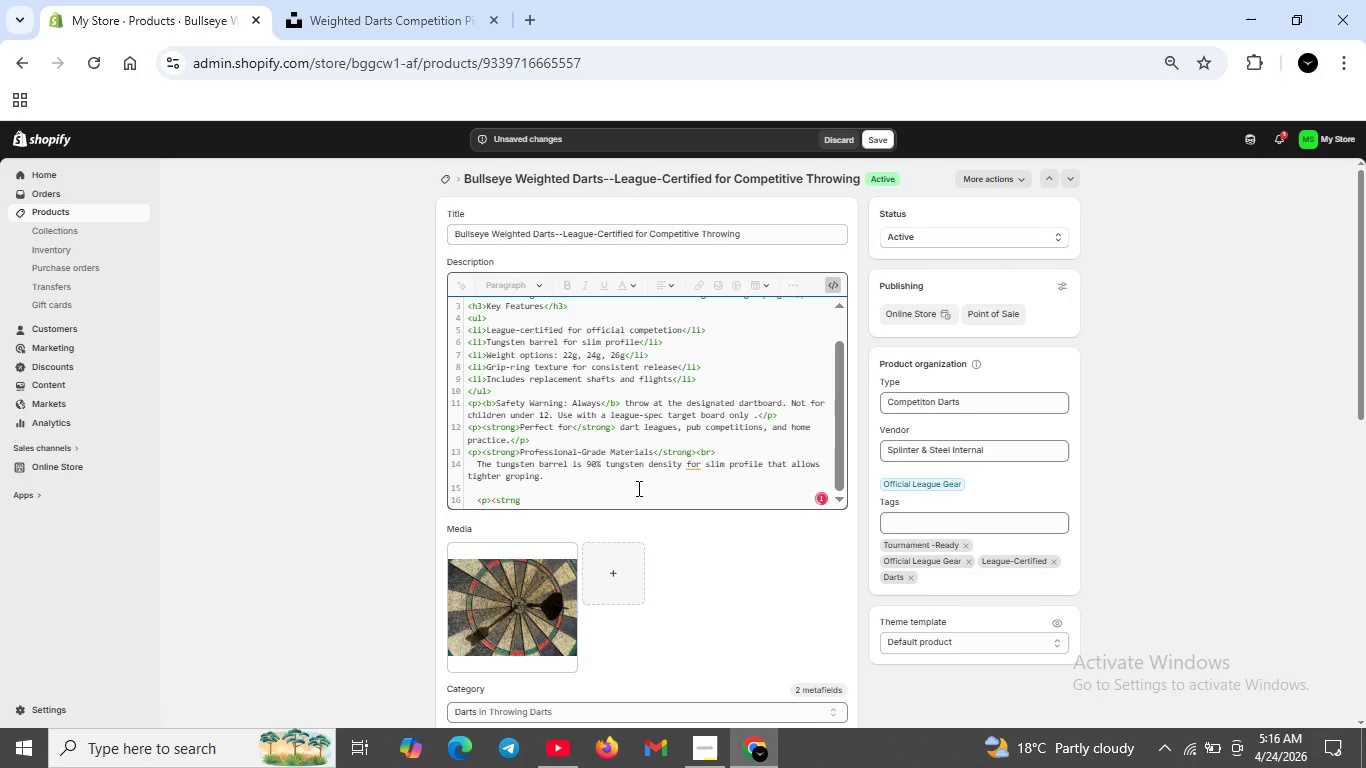 
key(ArrowLeft)
 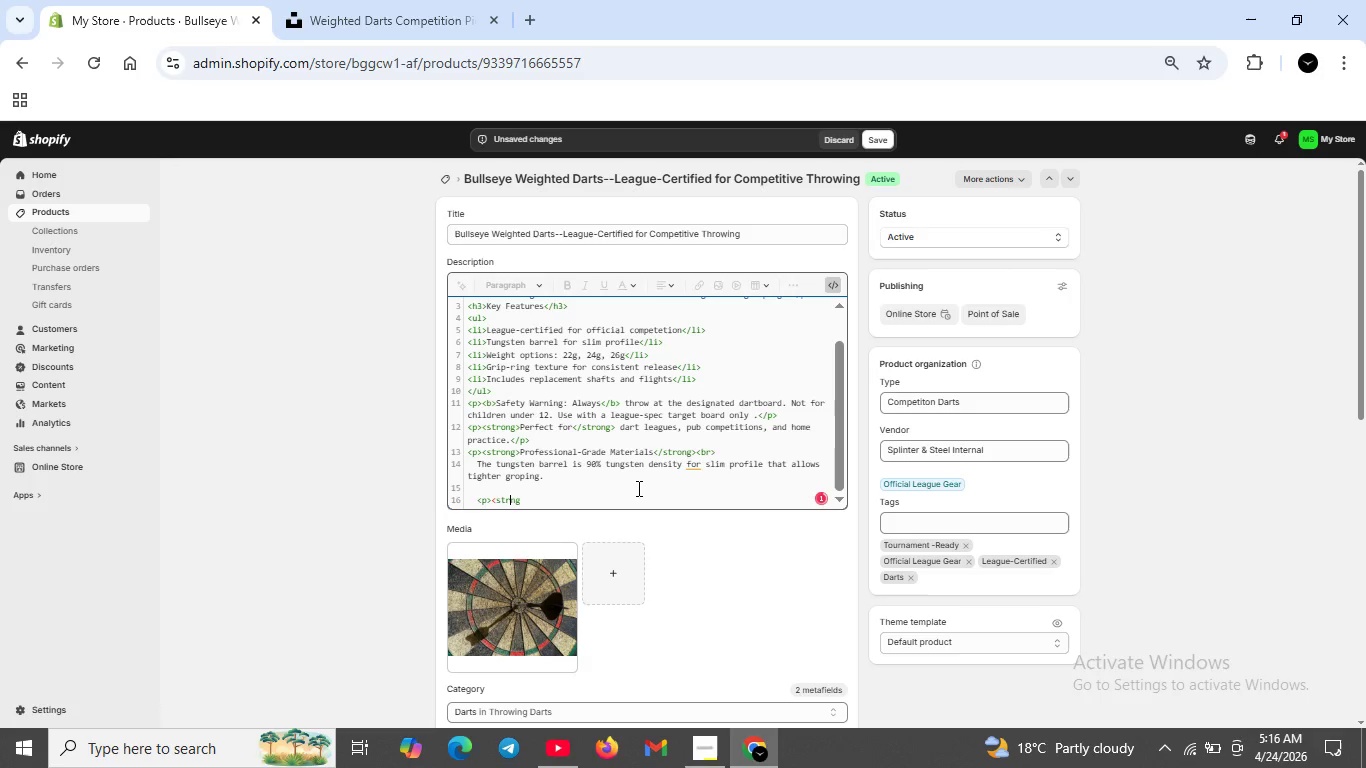 
key(ArrowLeft)
 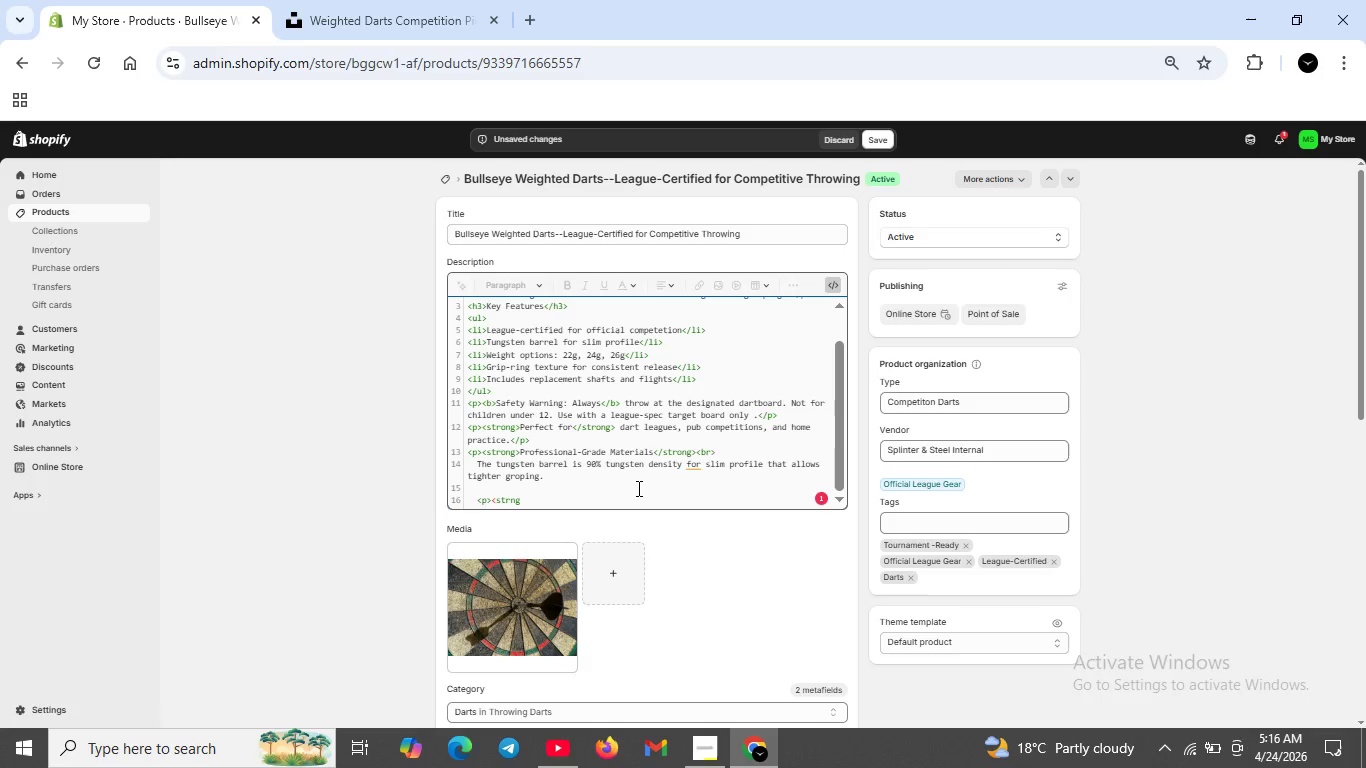 
key(O)
 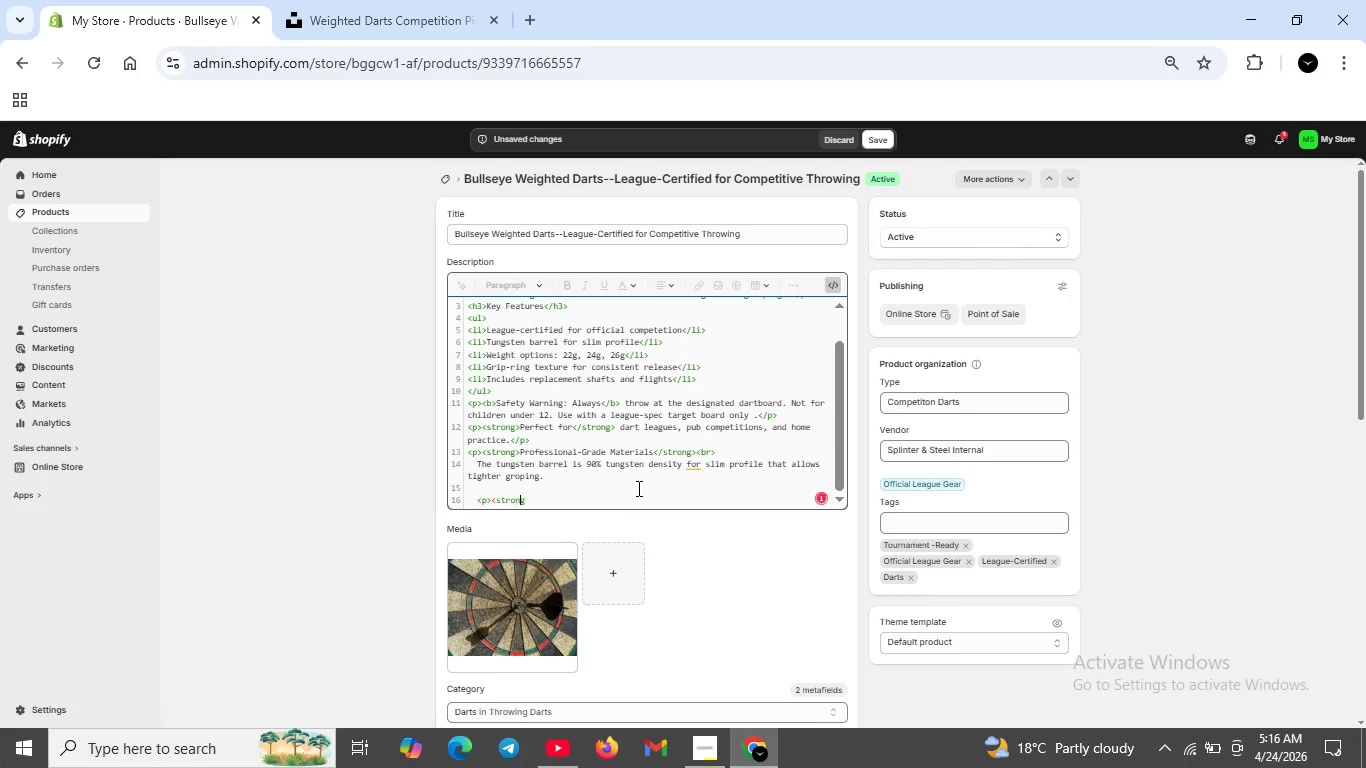 
key(ArrowRight)
 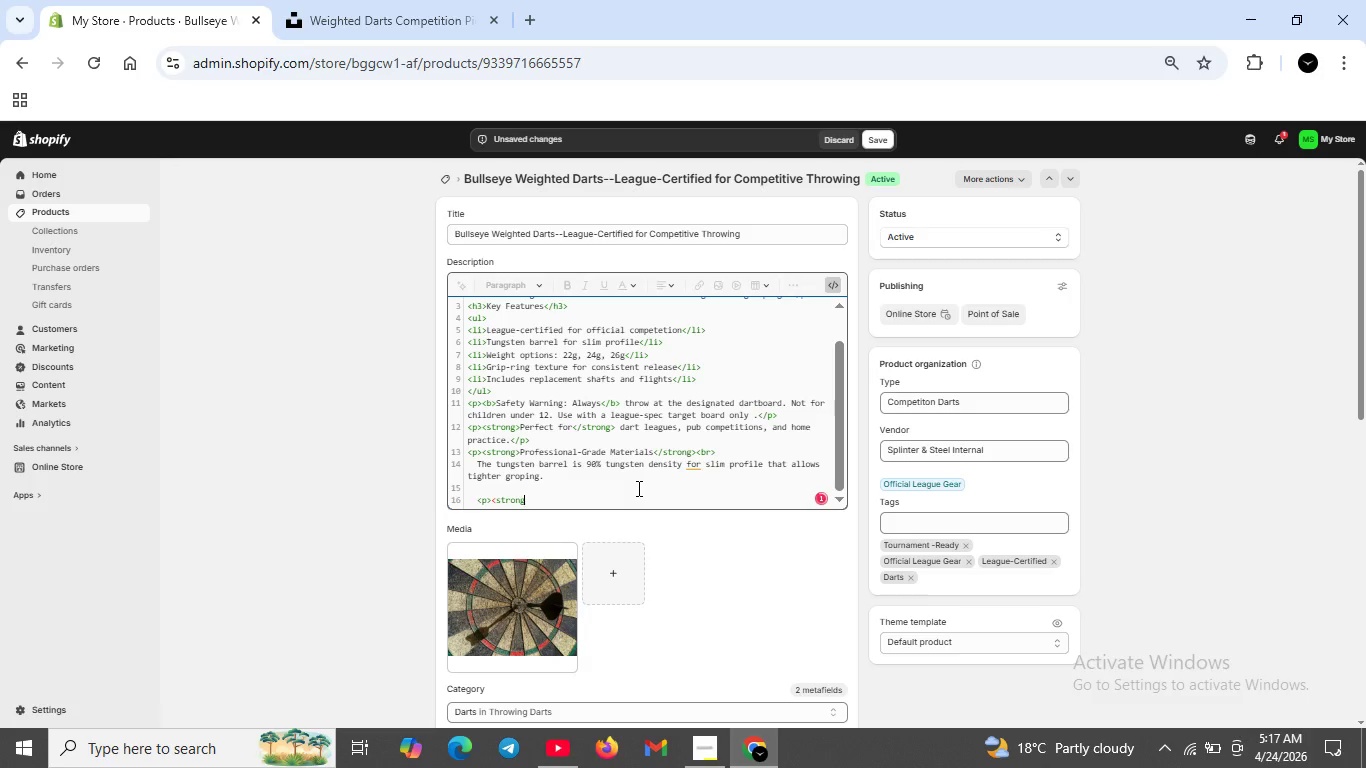 
key(ArrowRight)
 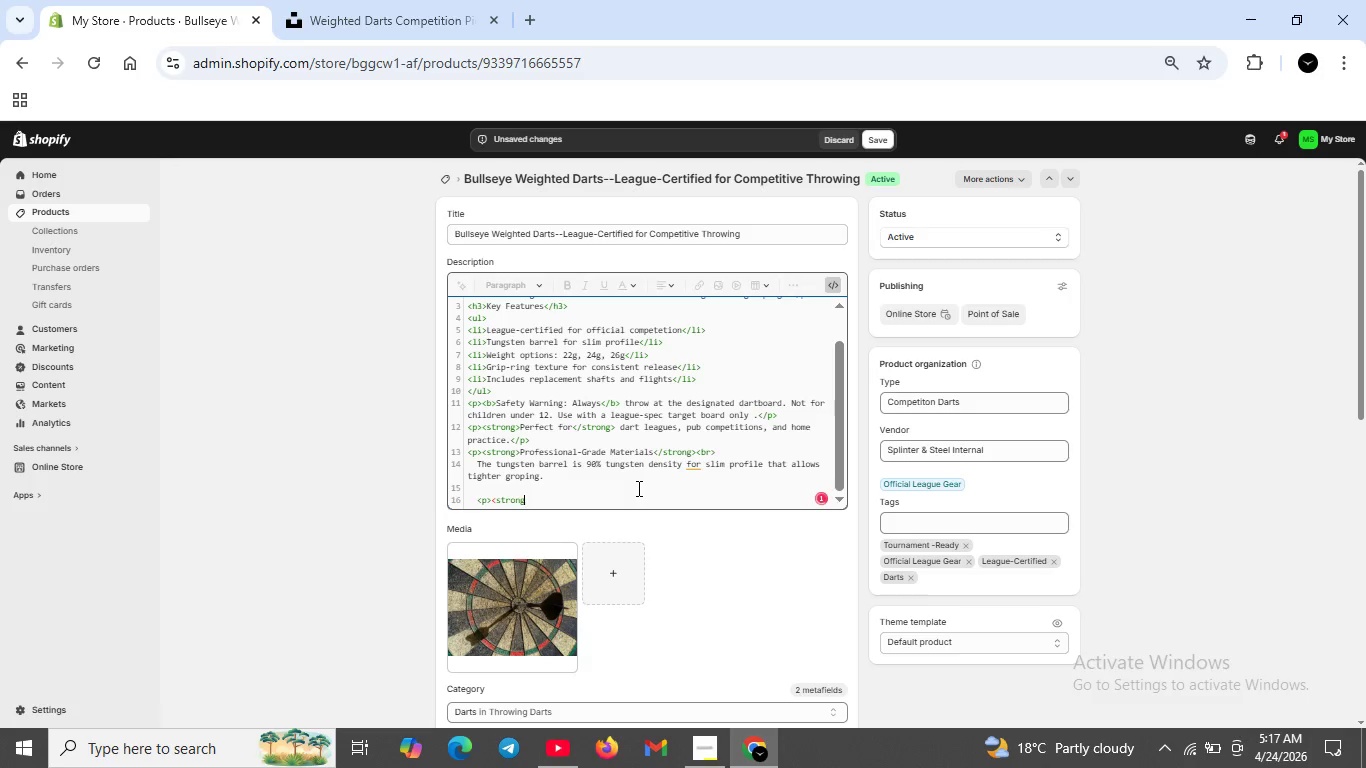 
key(ArrowRight)
 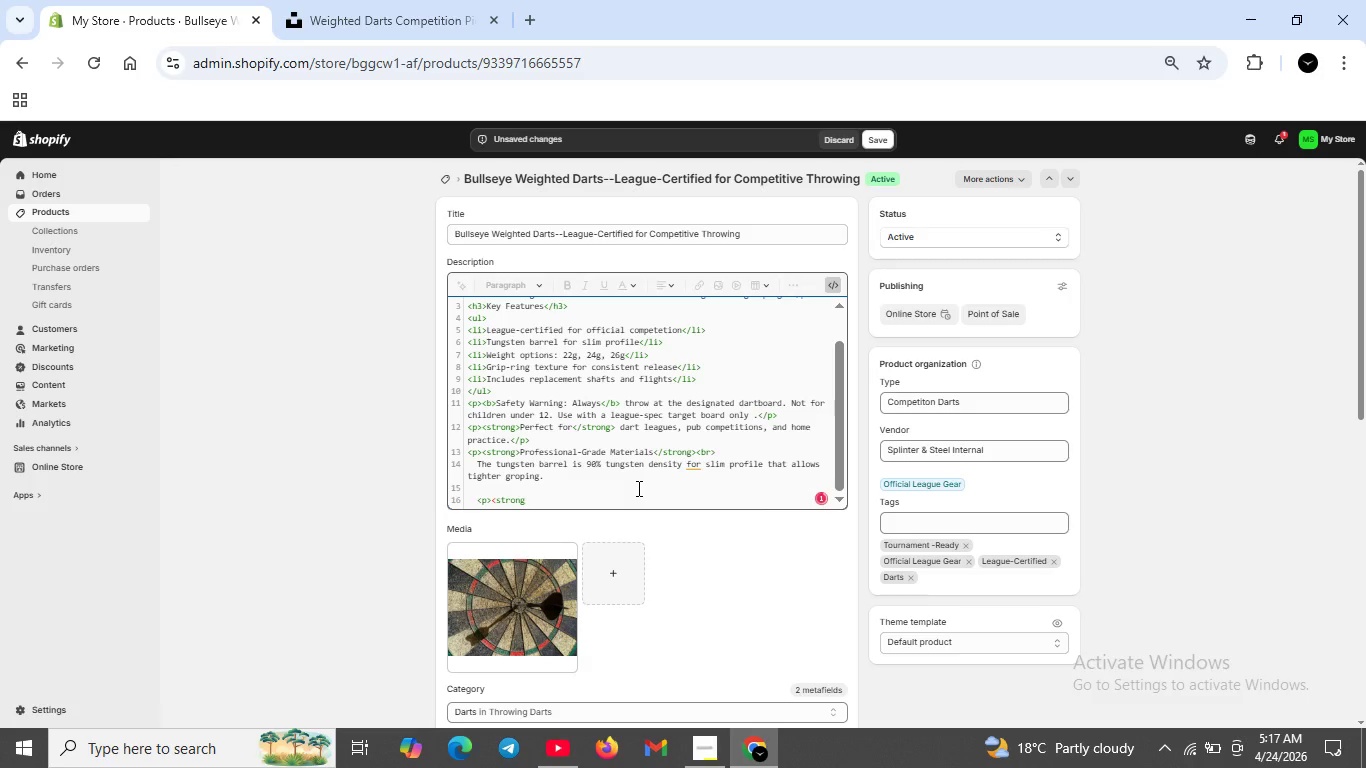 
key(Shift+ShiftRight)
 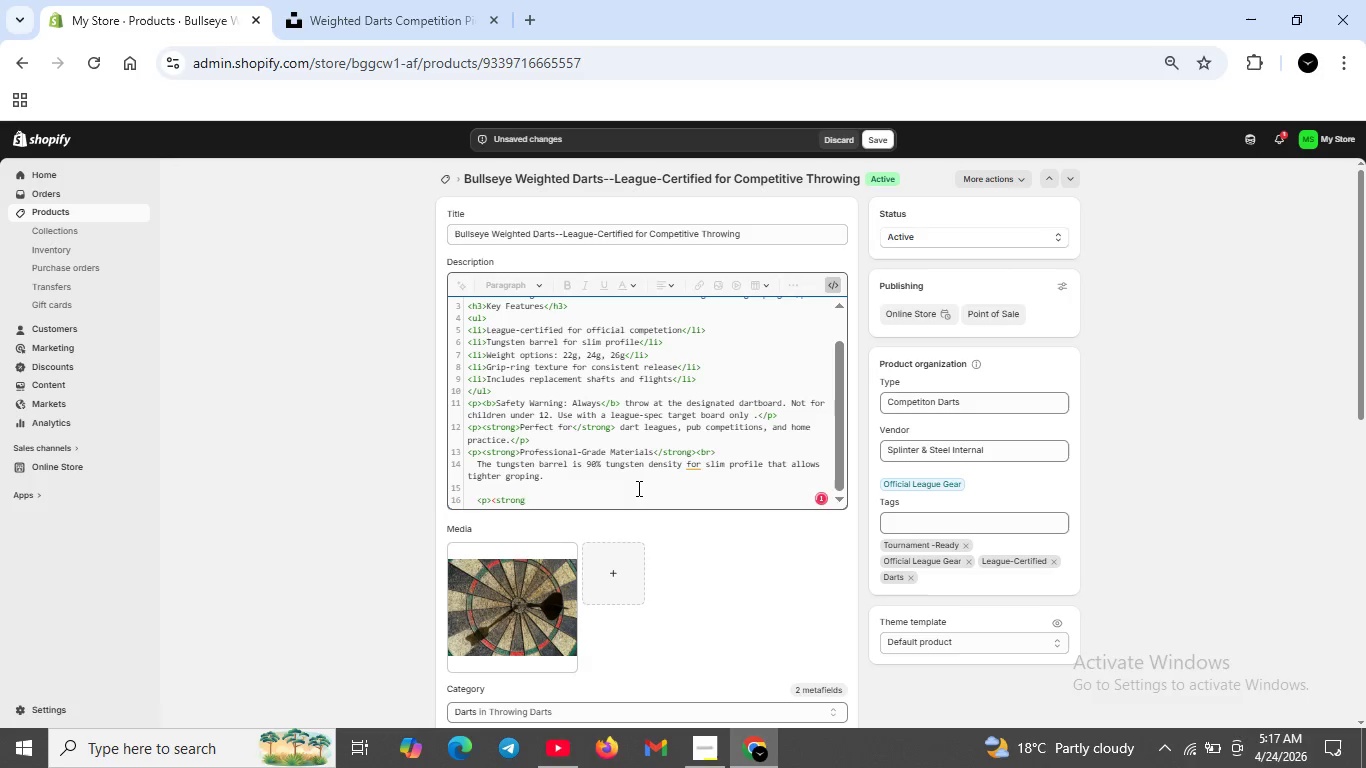 
key(Shift+Period)
 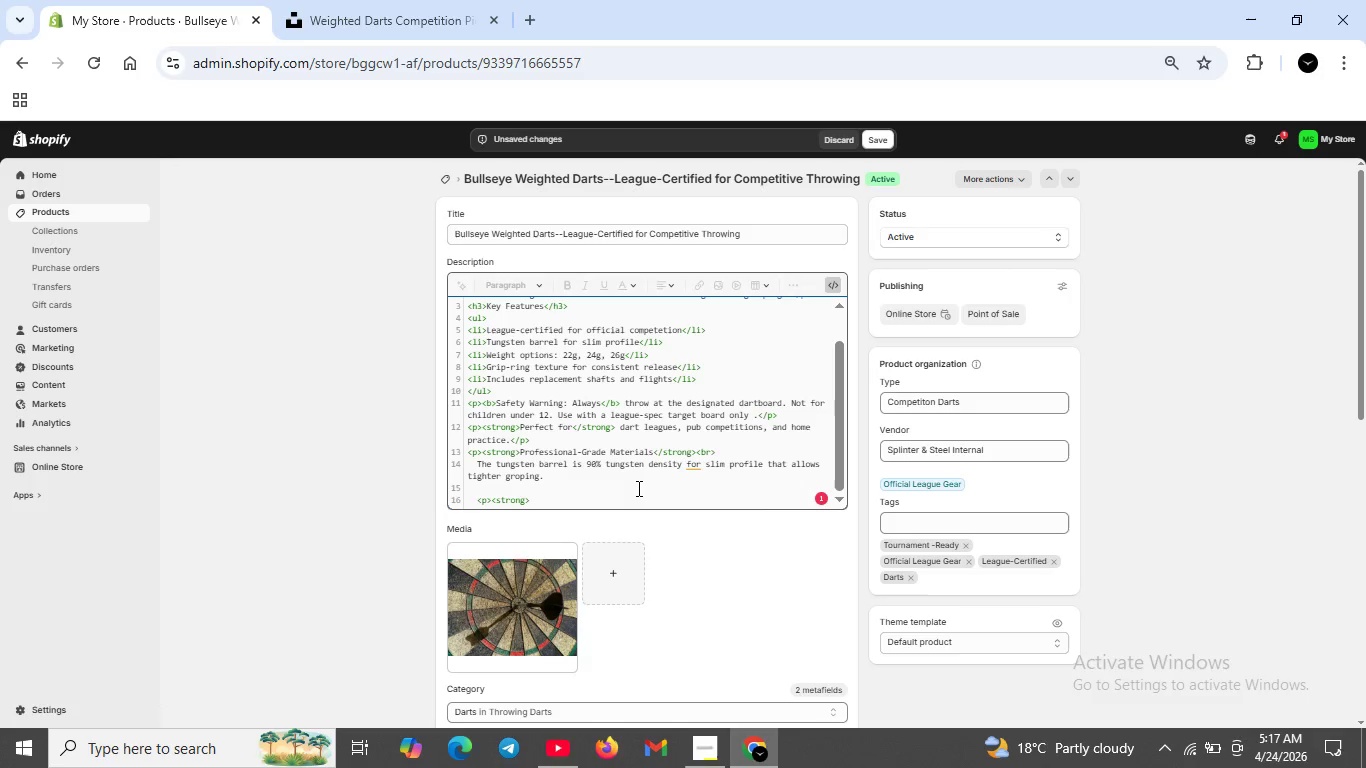 
wait(8.14)
 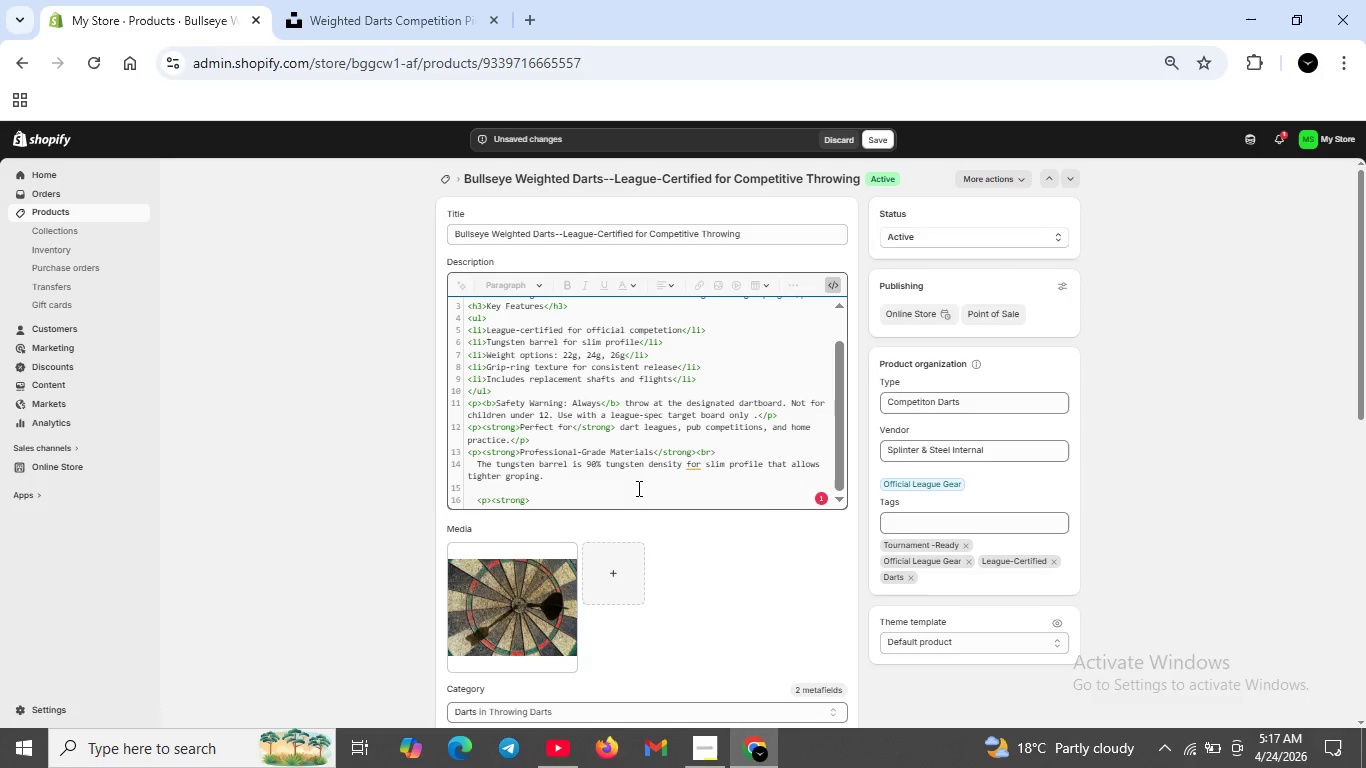 
type(ht's)
key(Backspace)
key(Backspace)
key(Backspace)
key(Backspace)
type(What's i)
key(Backspace)
type(in the Bo)
 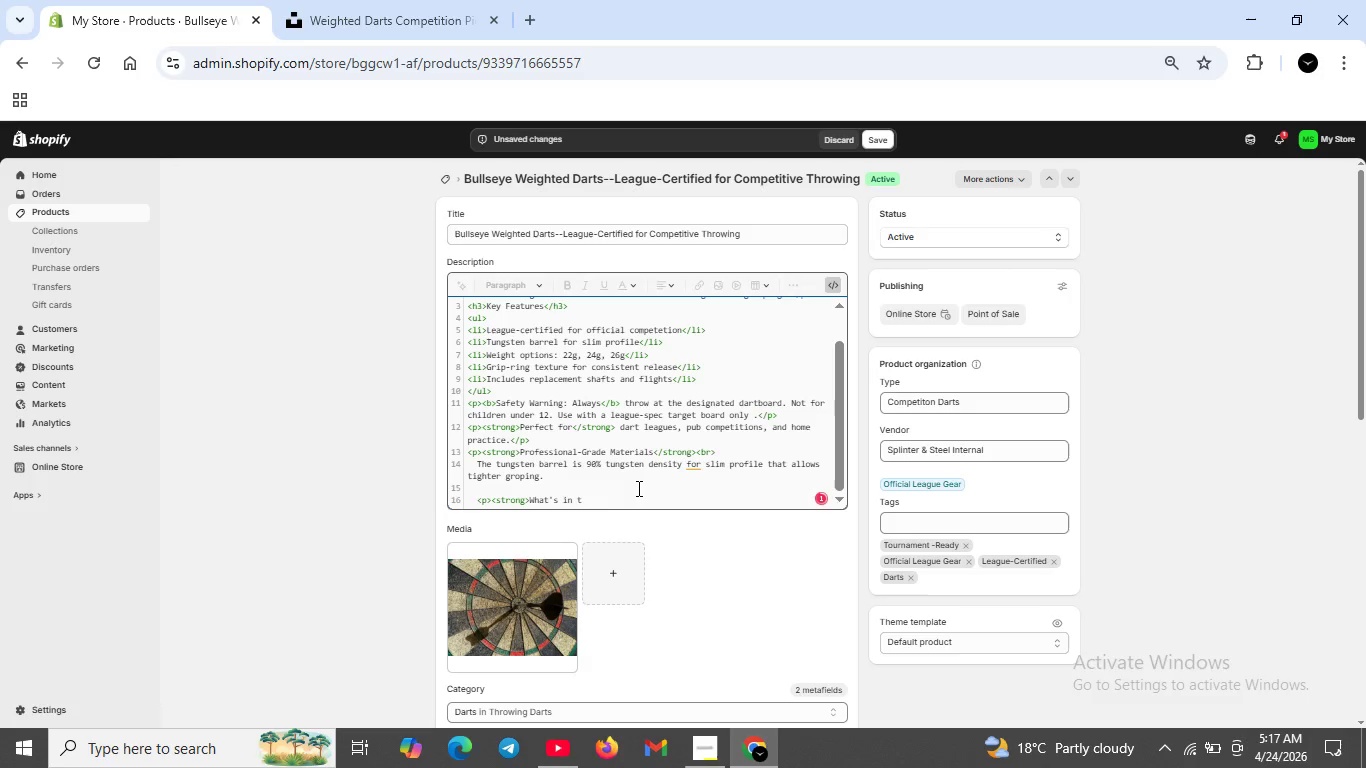 
hold_key(key=X, duration=0.31)
 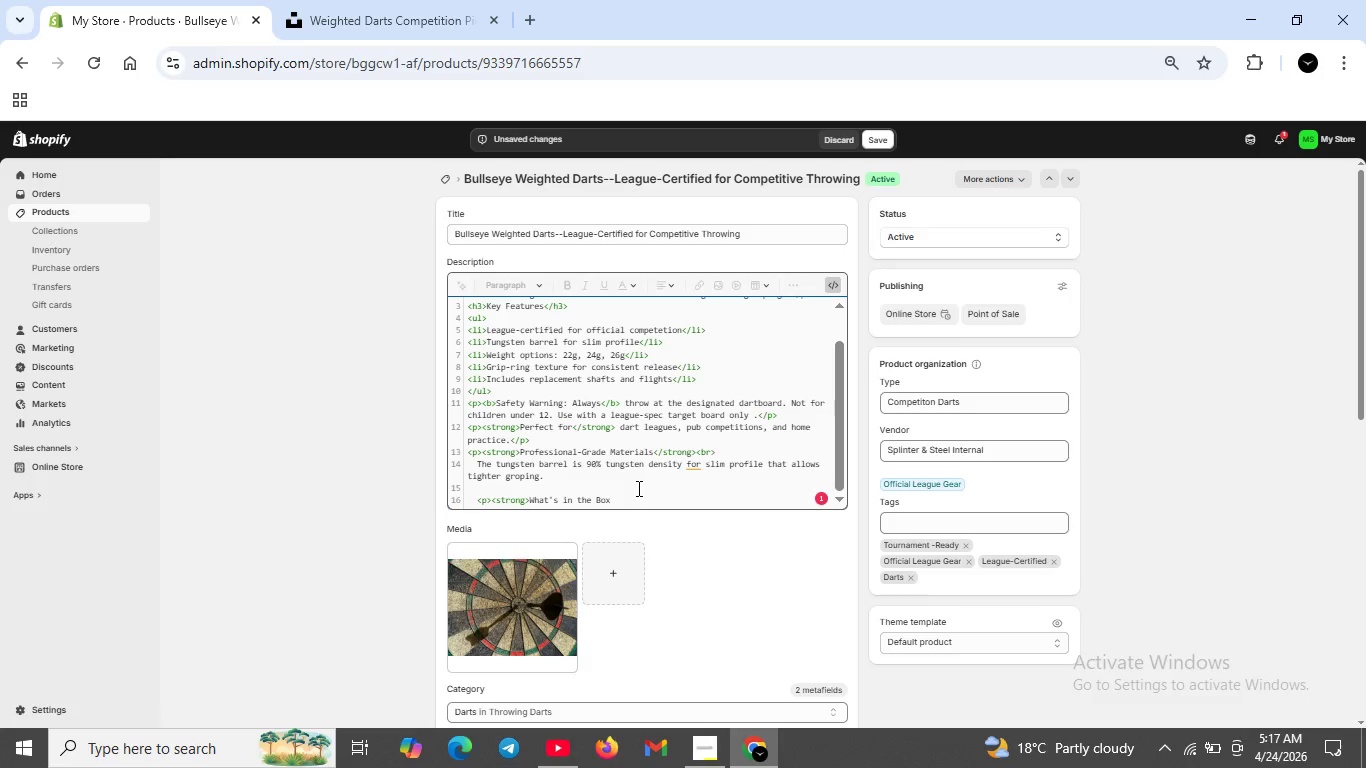 
type(</strong><br>)
 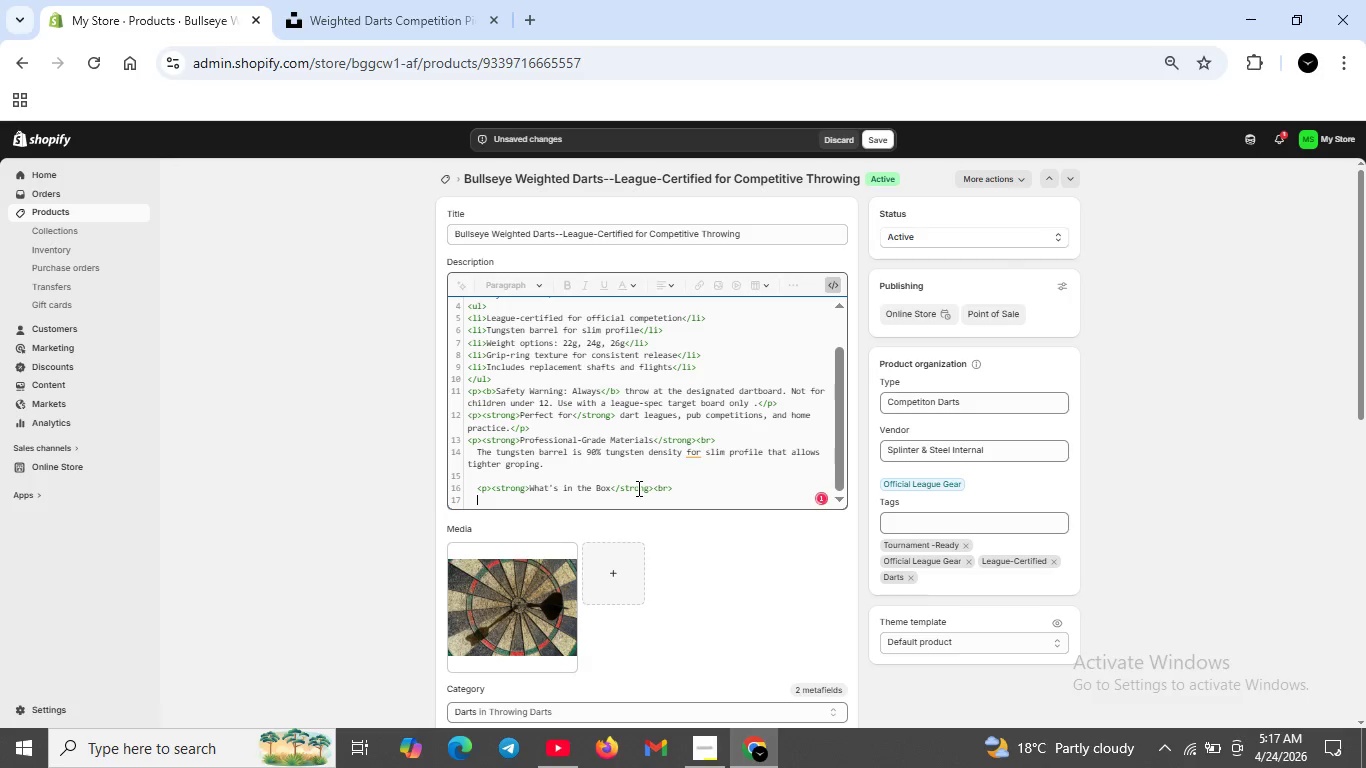 
 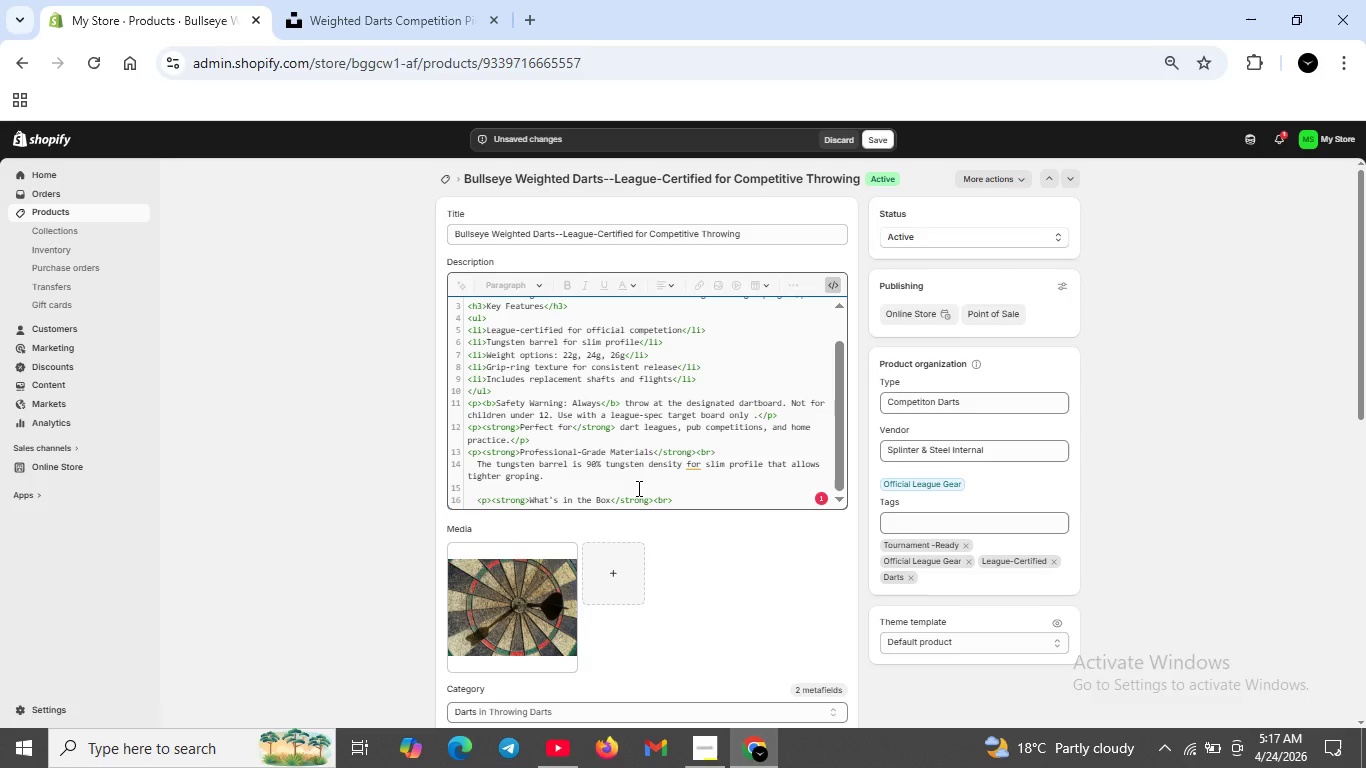 
key(Shift+Enter)
 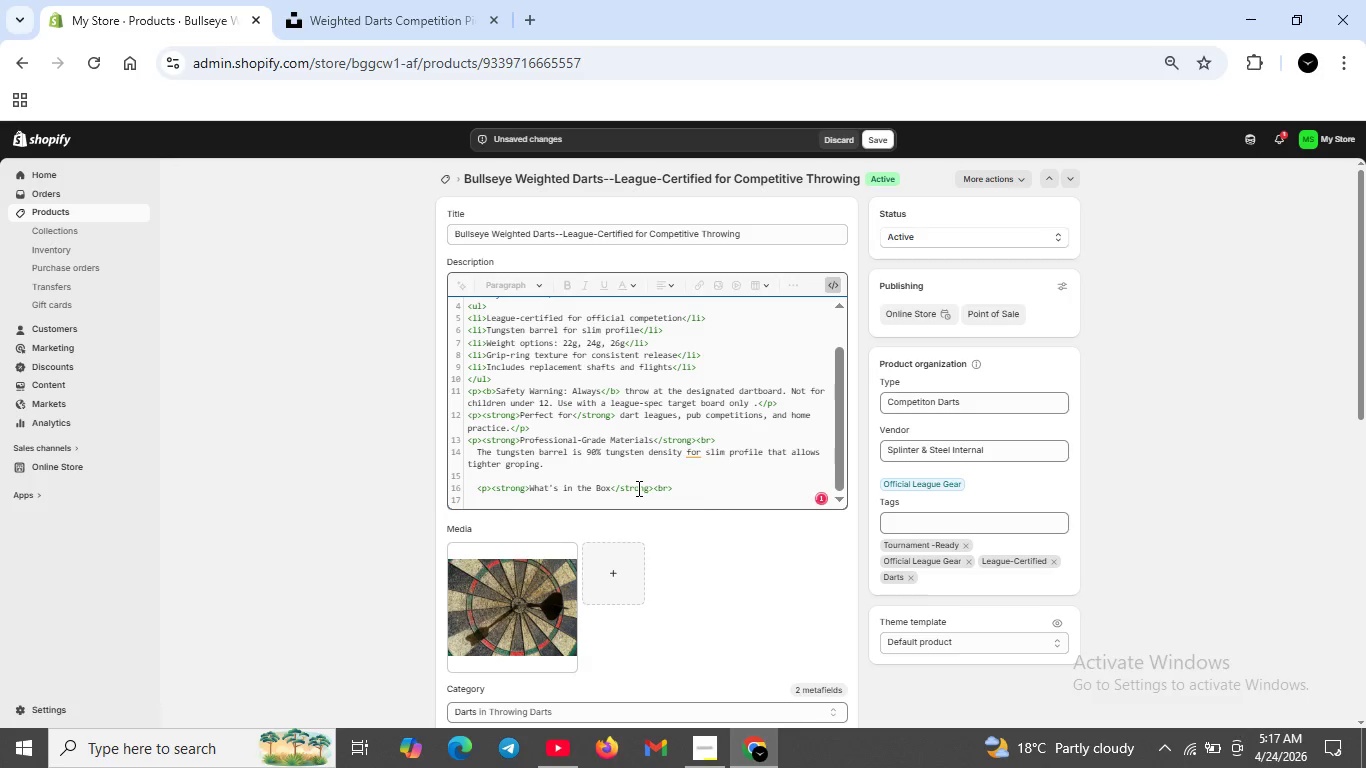 
type(3 Weighted dra)
key(Backspace)
key(Backspace)
type(arts, 6 extra flights, 3 replacments shafts and a hard carry case.<p)
 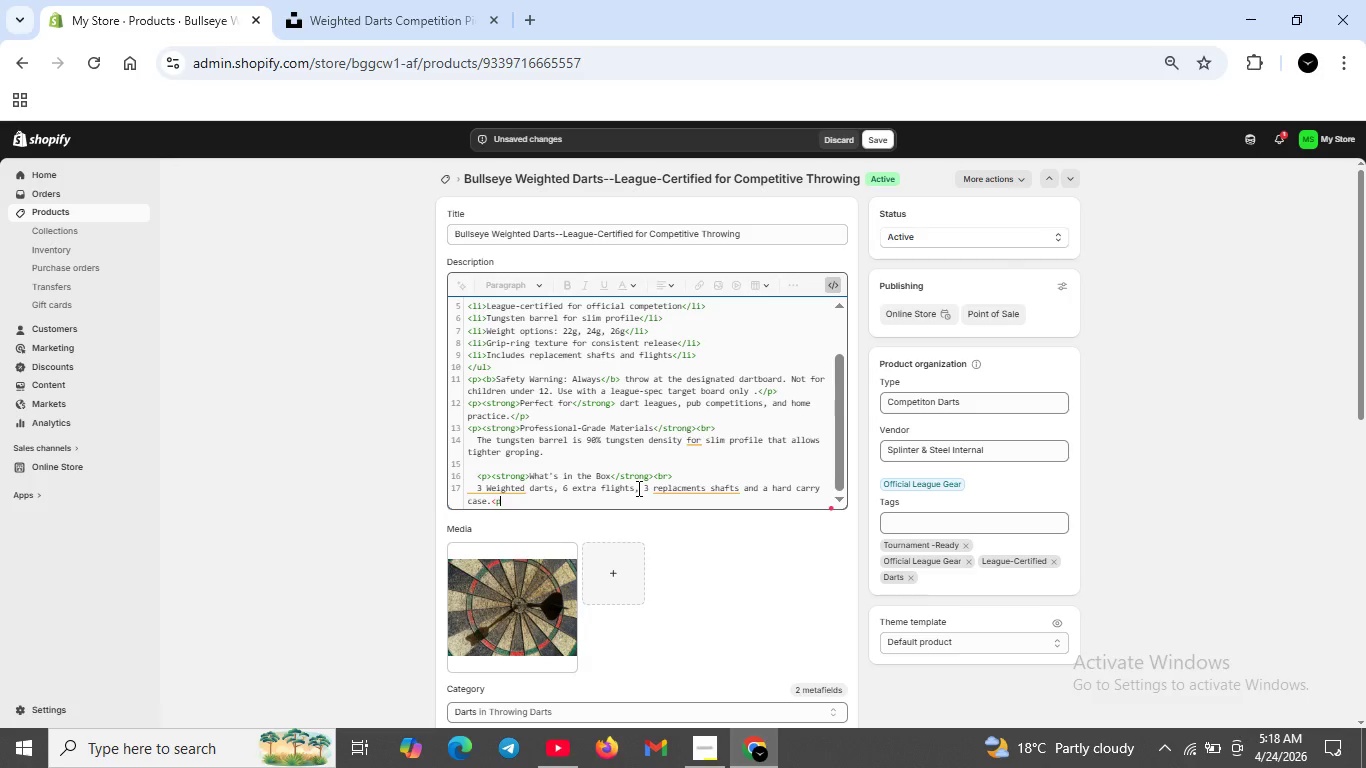 
key(ArrowLeft)
 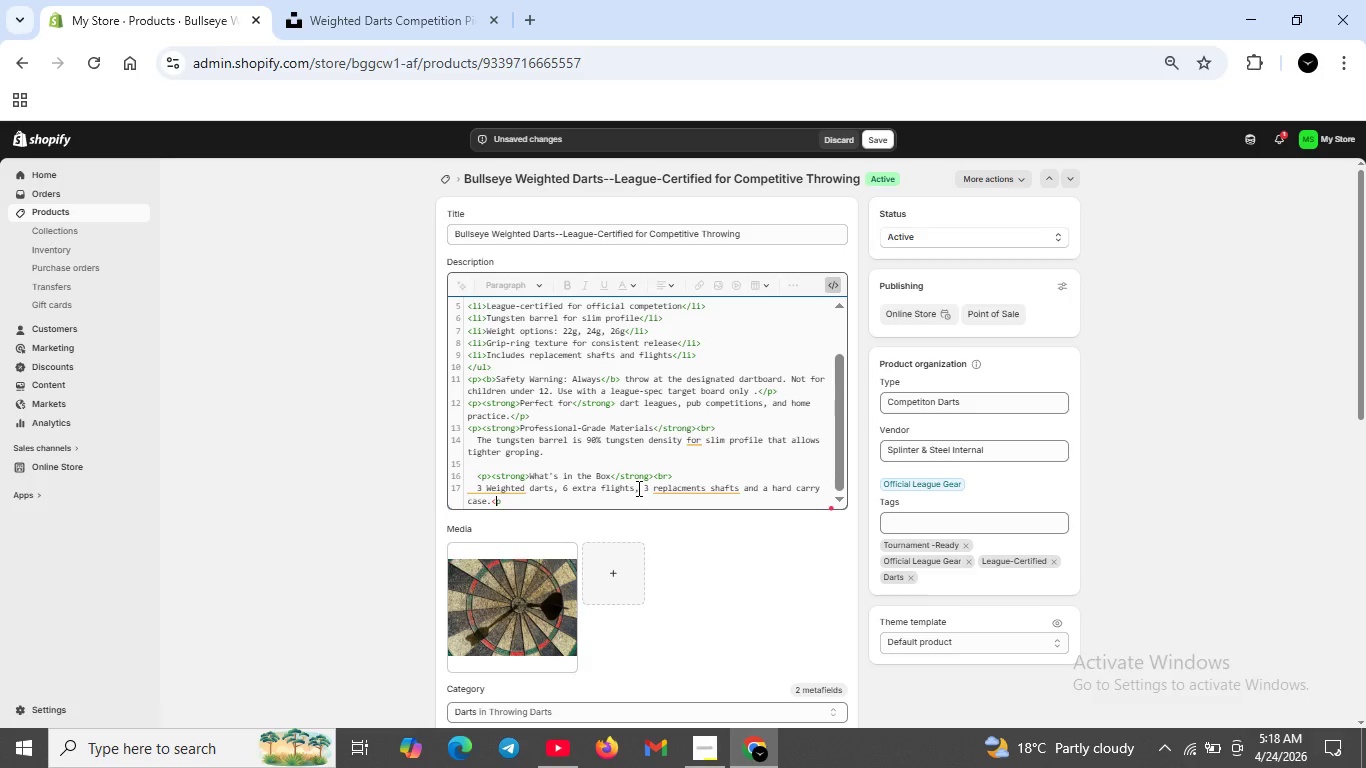 
key(Slash)
 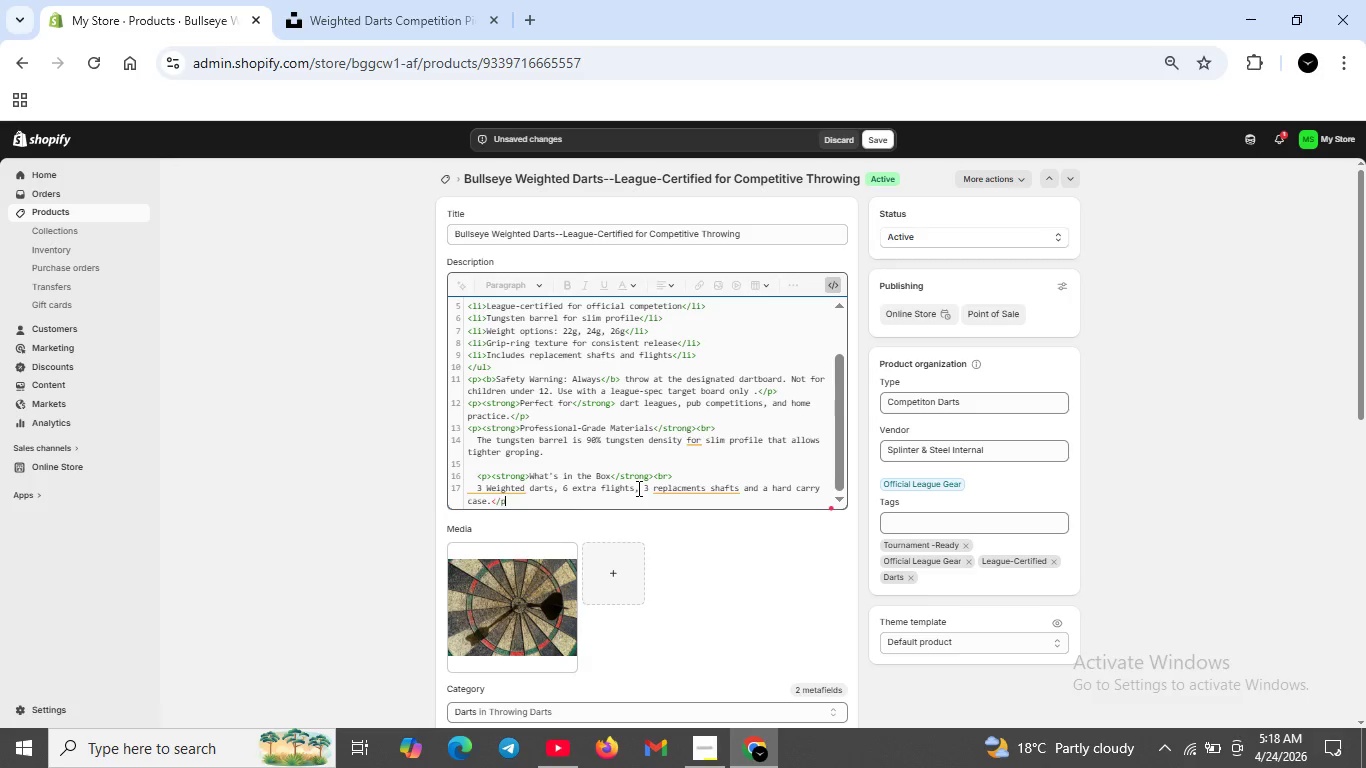 
key(ArrowRight)
 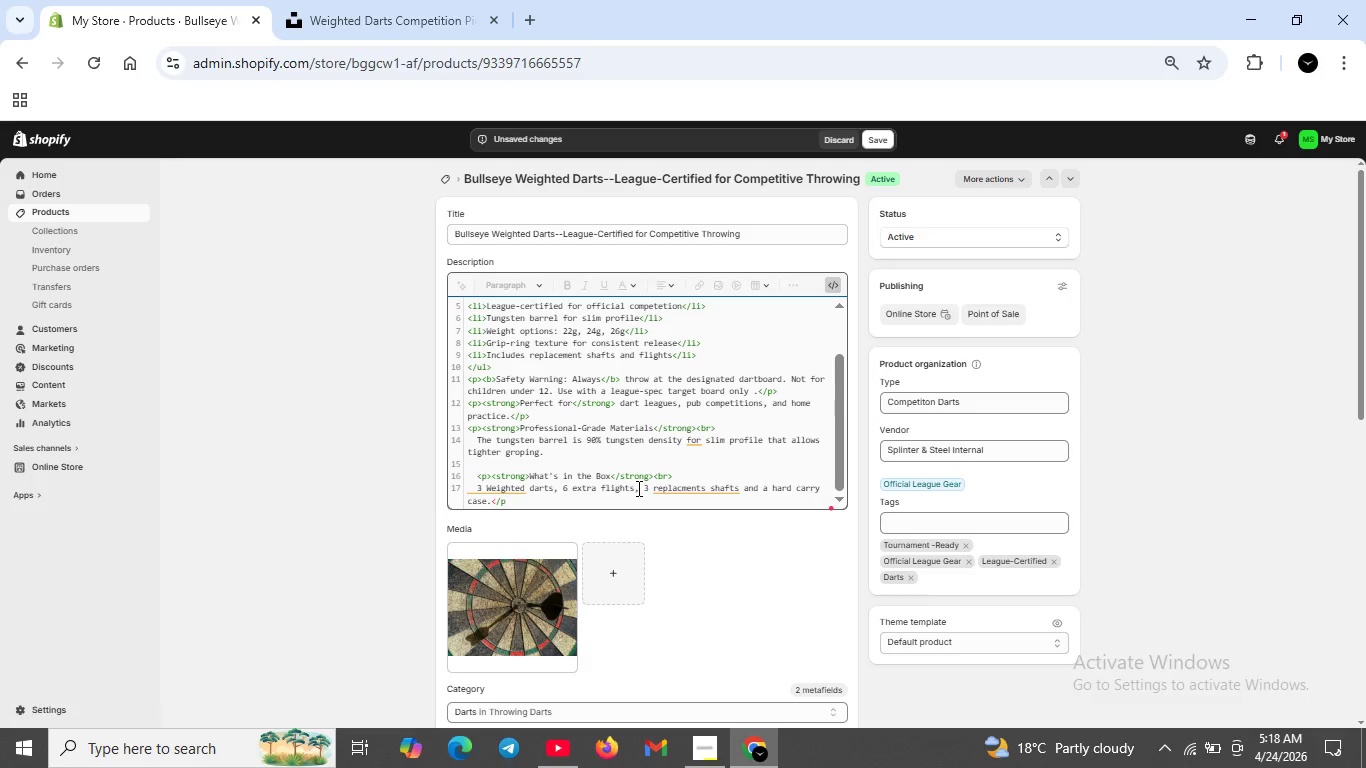 
key(Shift+Period)
 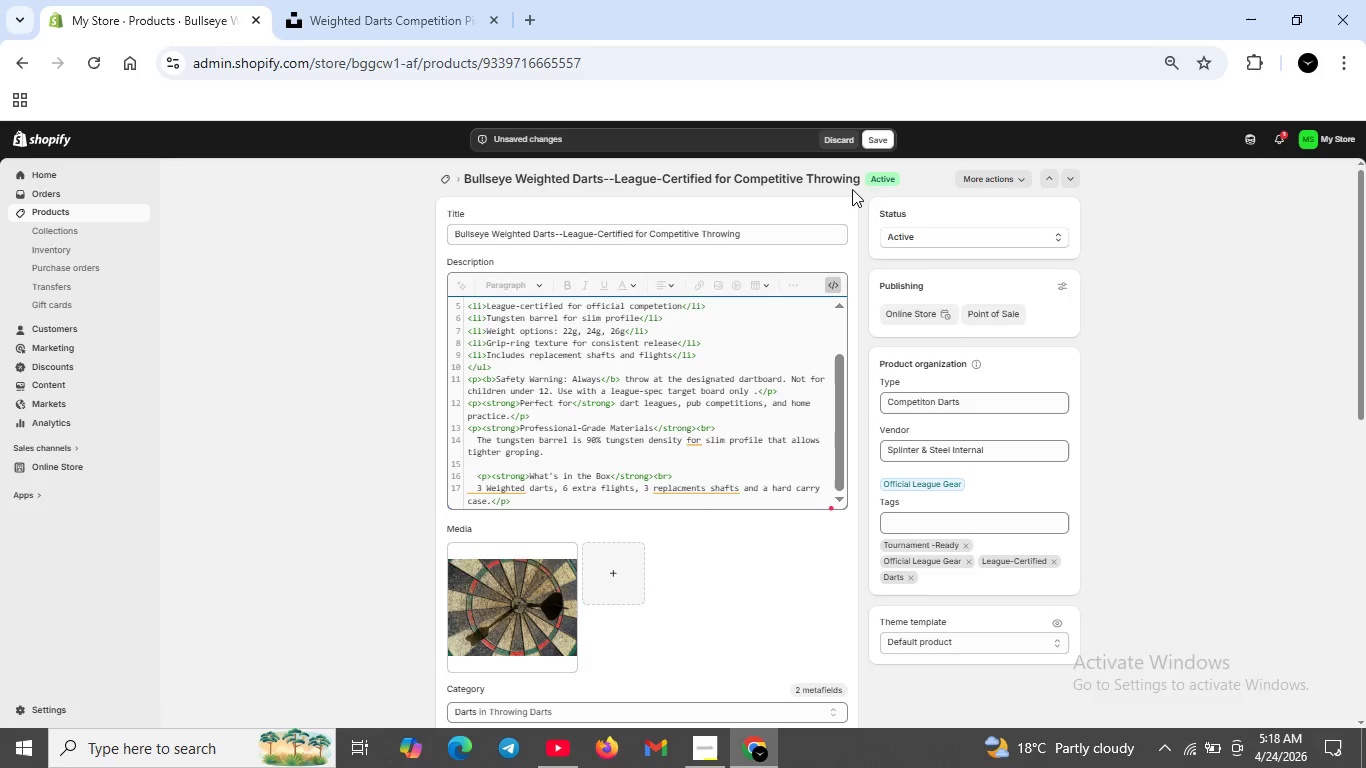 
left_click([885, 138])
 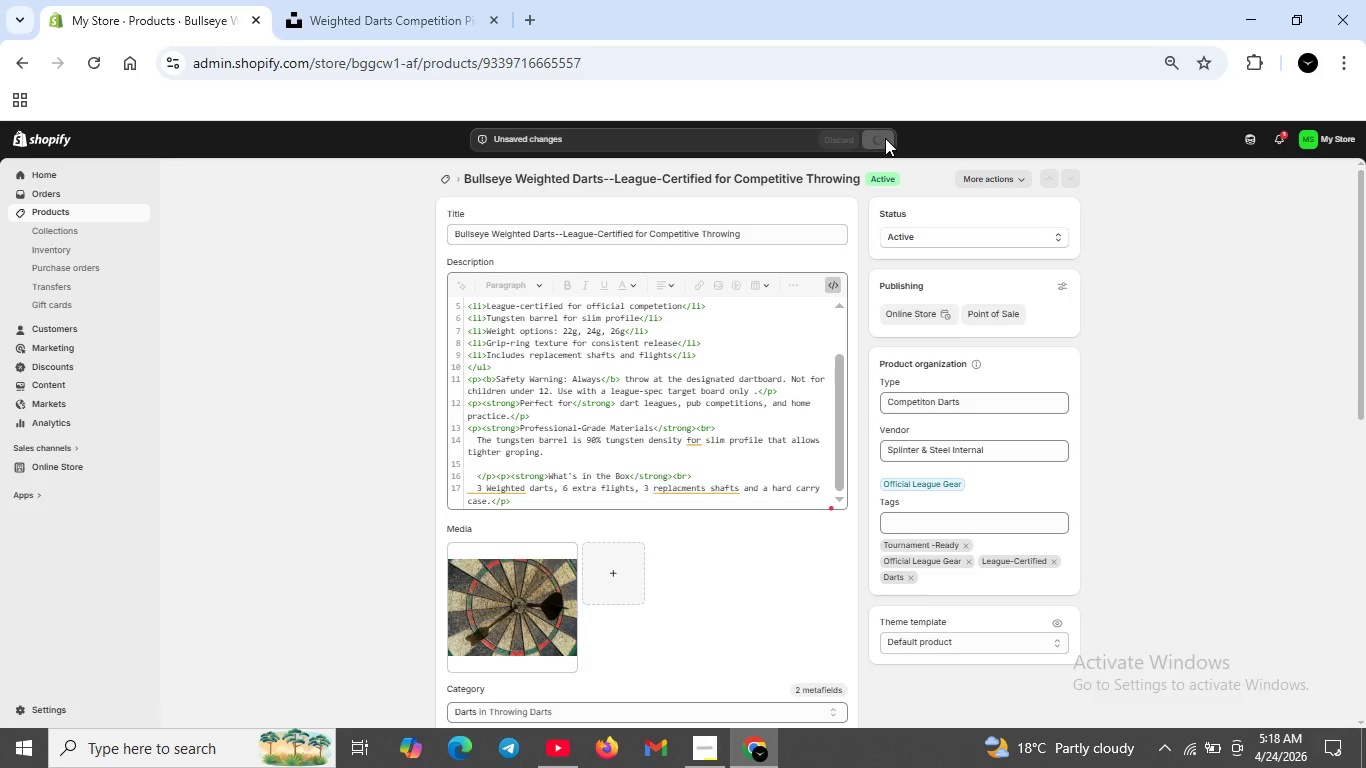 
wait(10.89)
 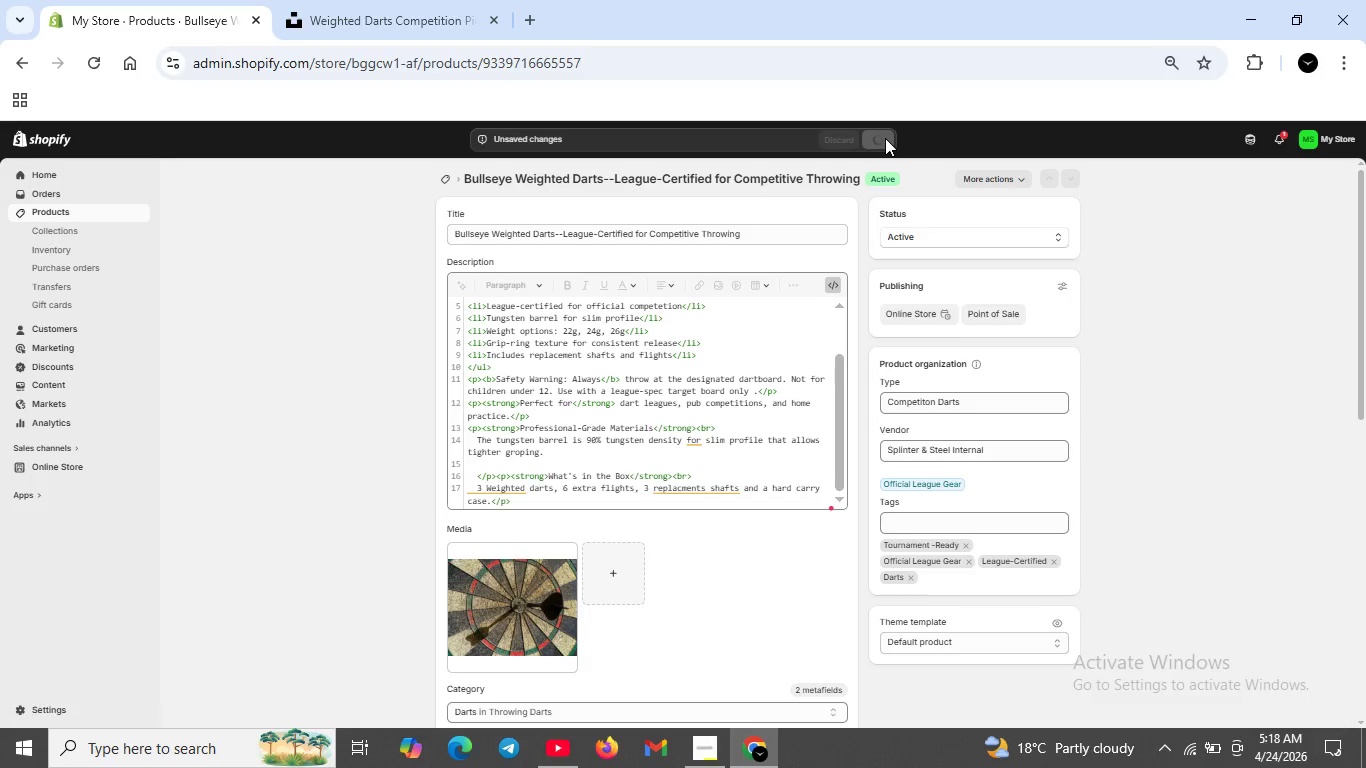 
left_click([443, 178])
 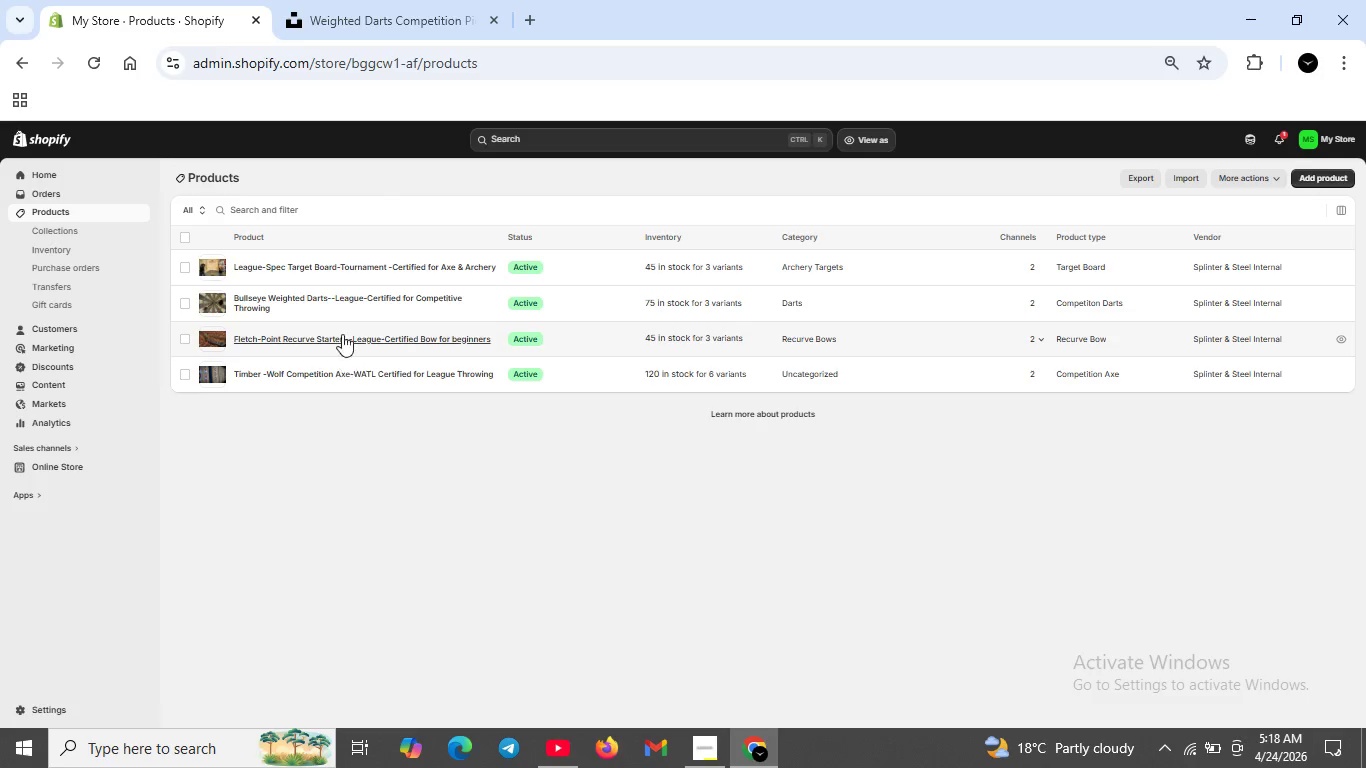 
wait(6.0)
 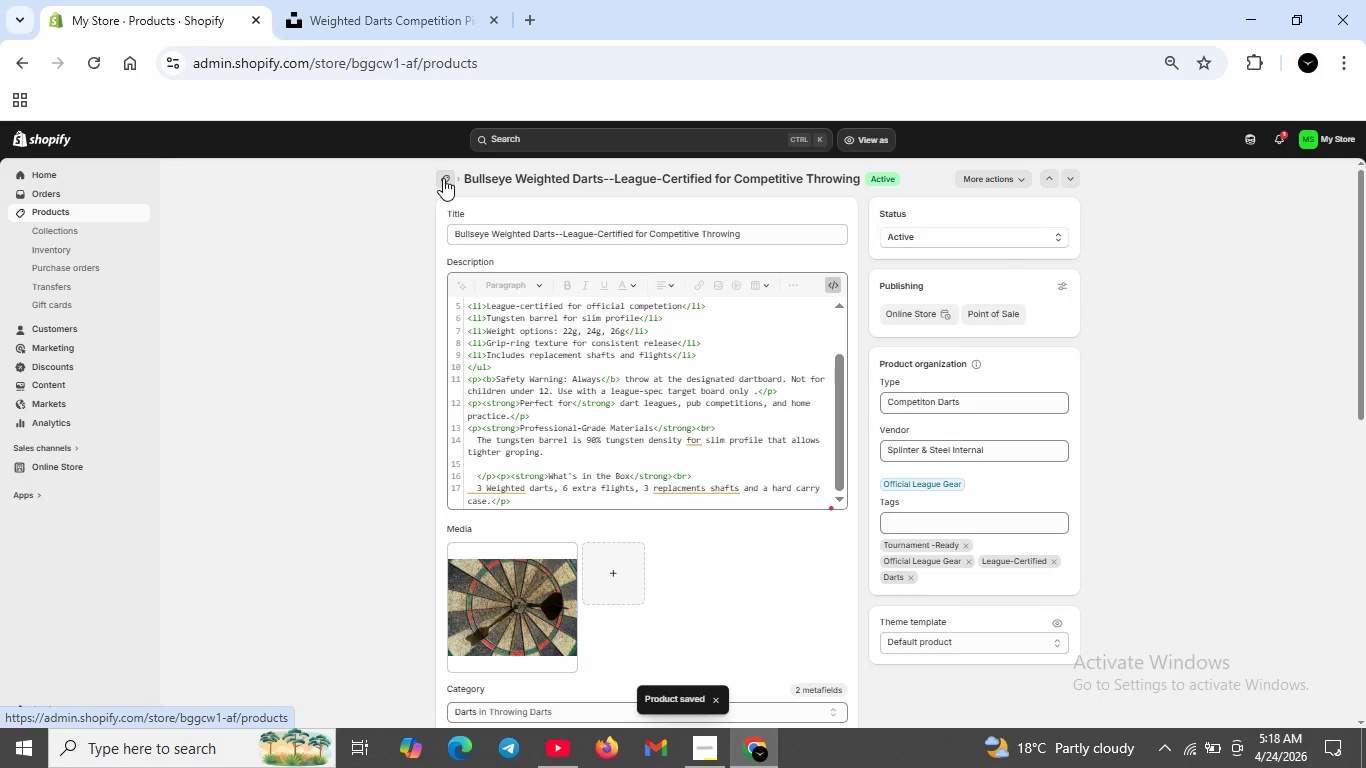 
double_click([334, 294])
 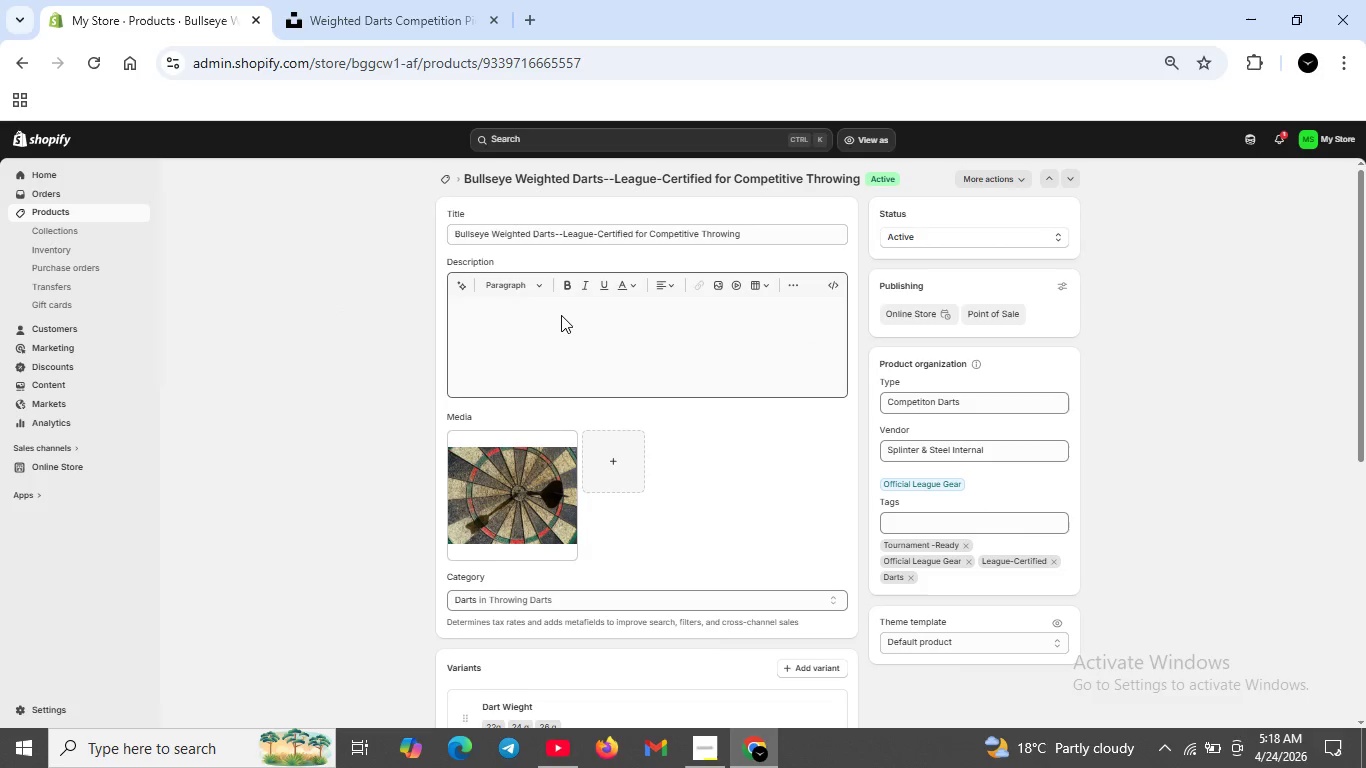 
wait(9.58)
 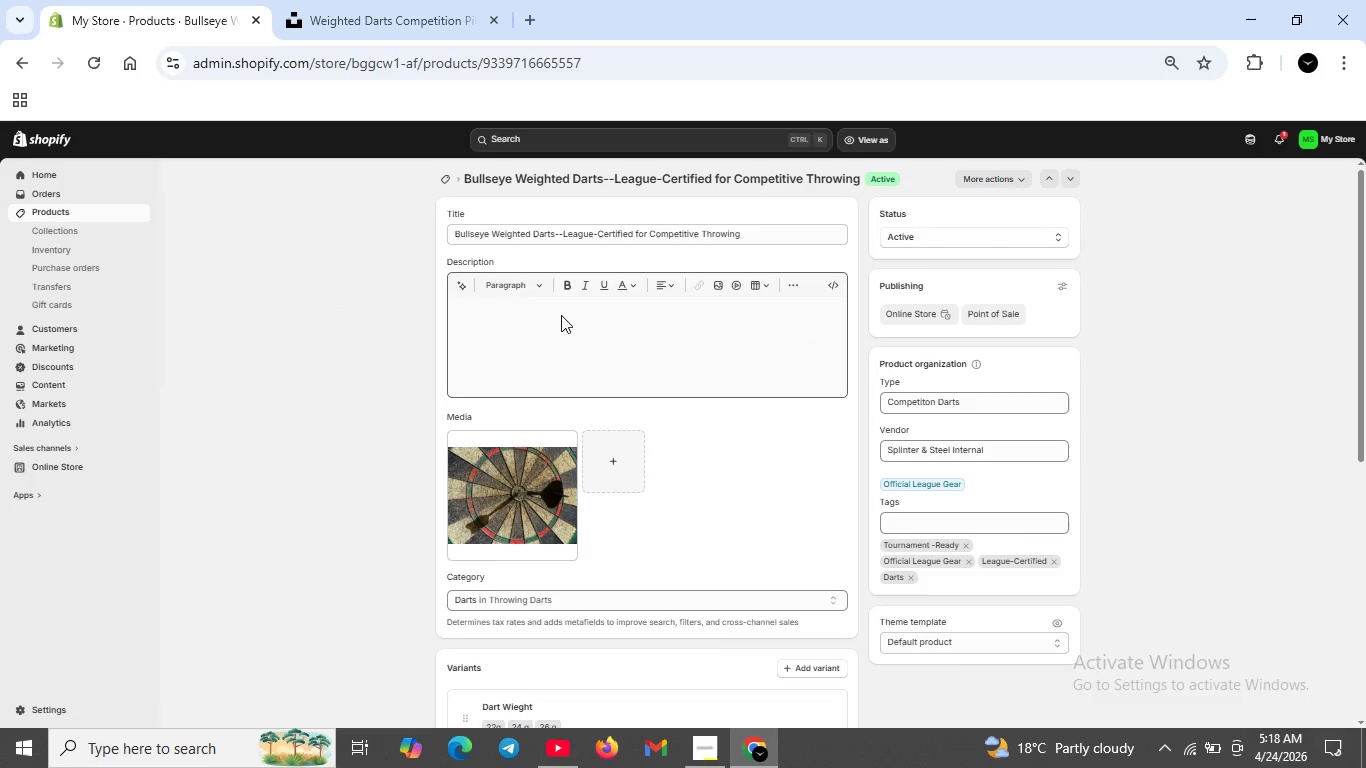 
left_click([618, 579])
 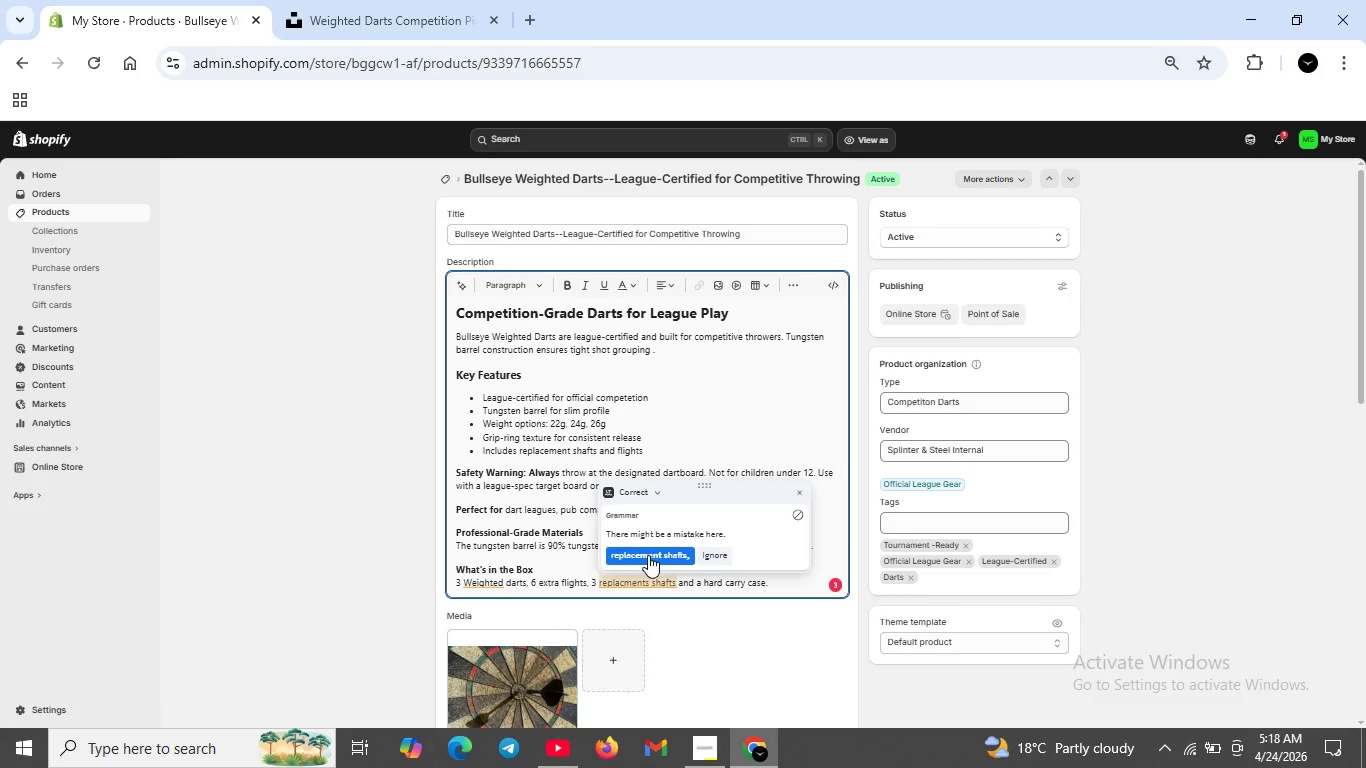 
left_click([648, 555])
 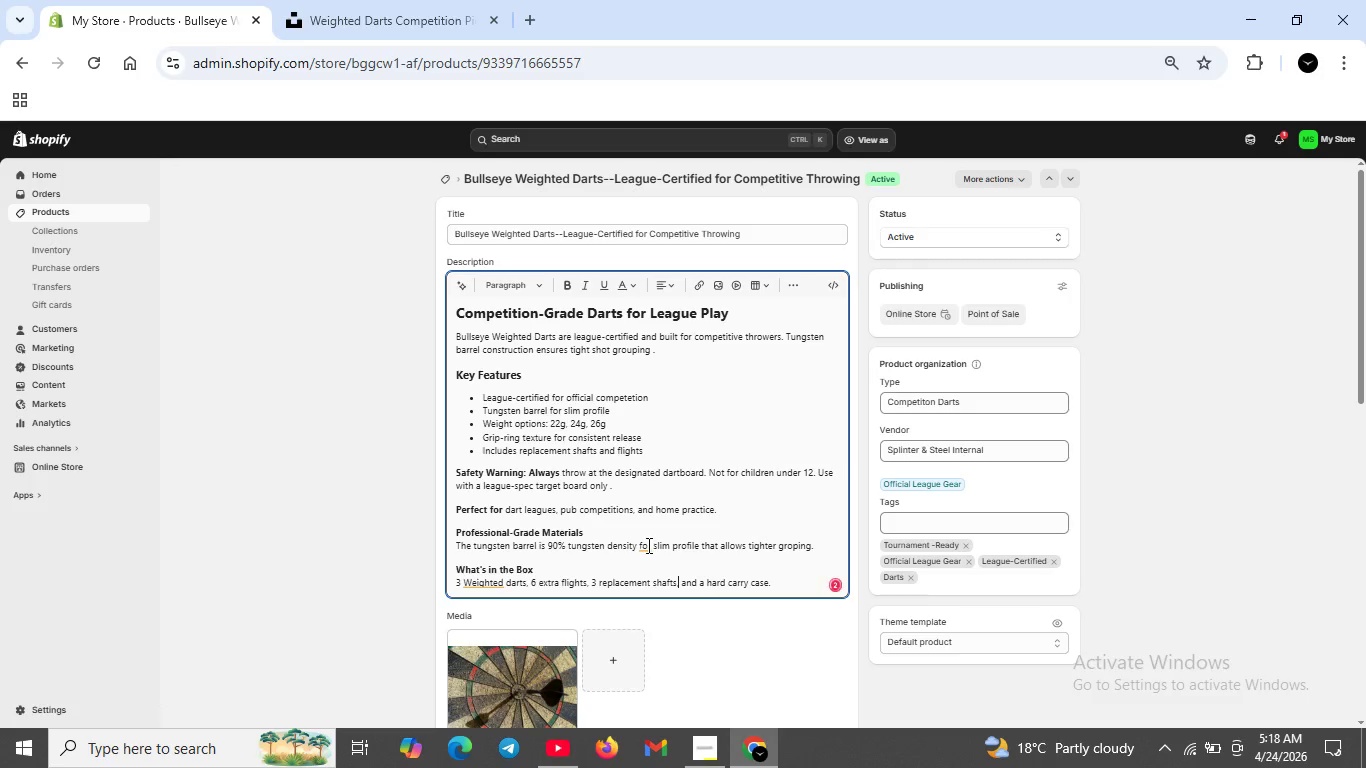 
left_click([647, 545])
 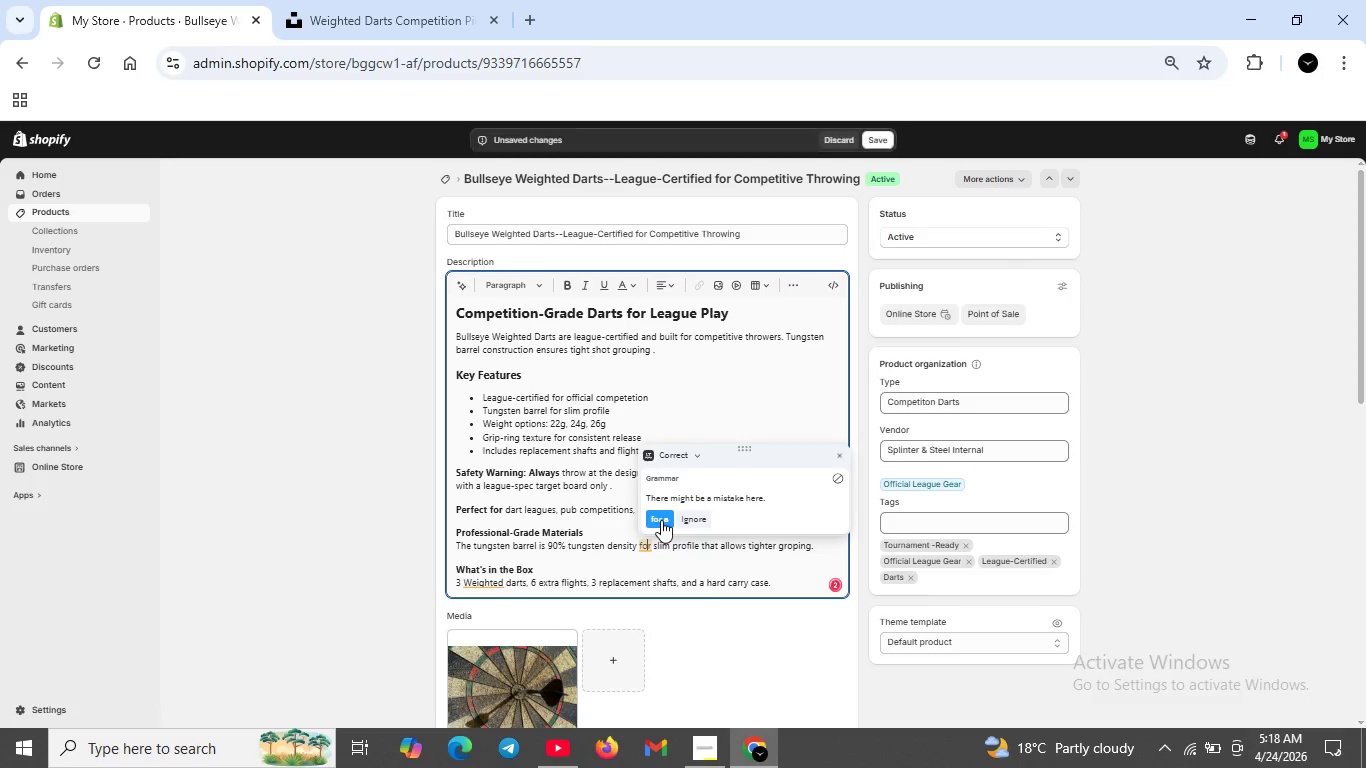 
left_click([661, 520])
 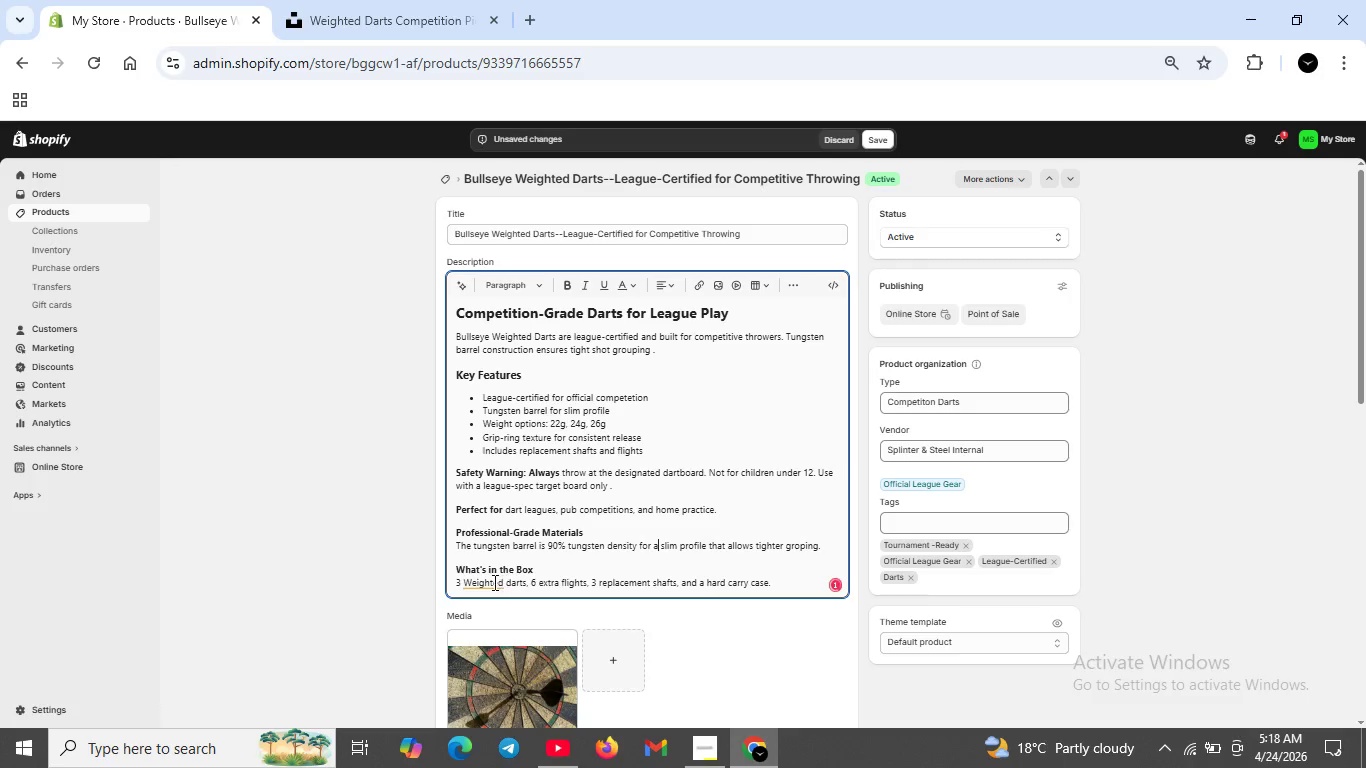 
left_click([493, 582])
 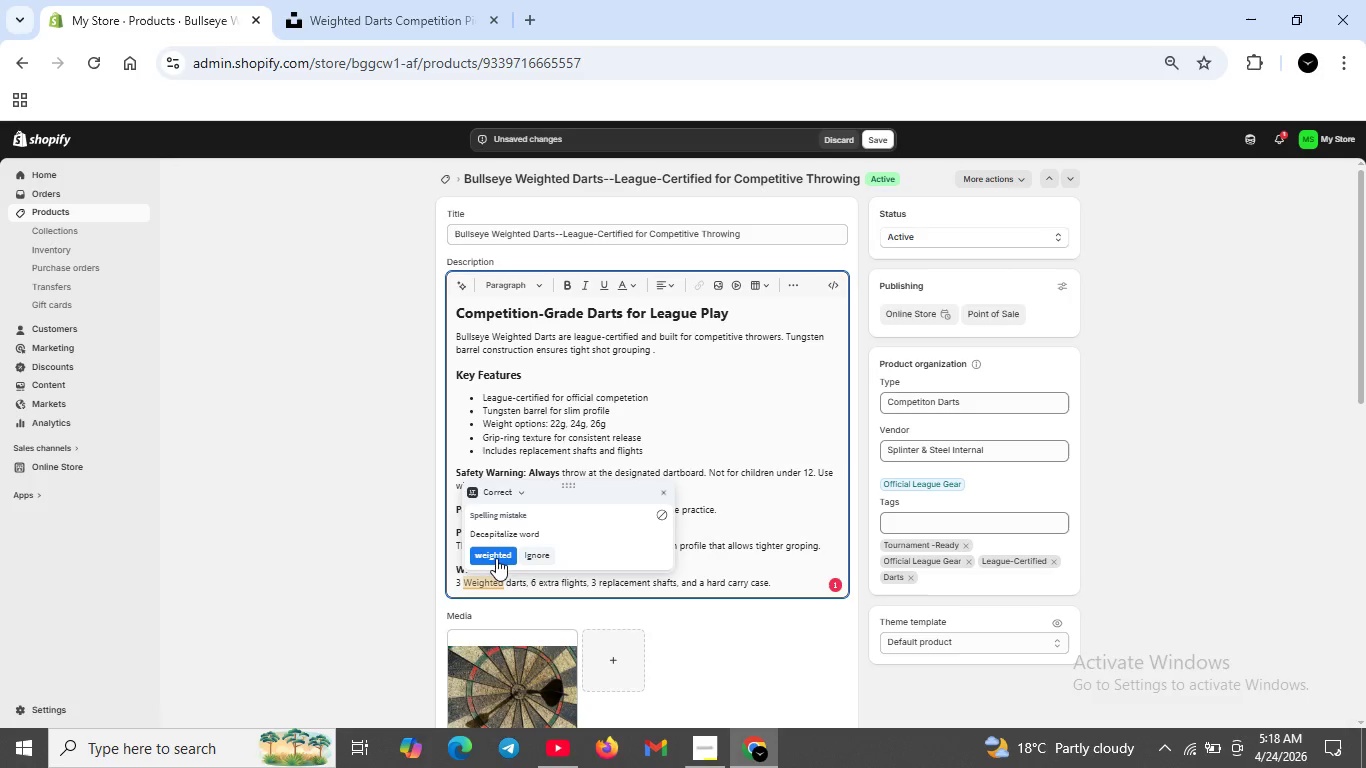 
left_click([497, 557])
 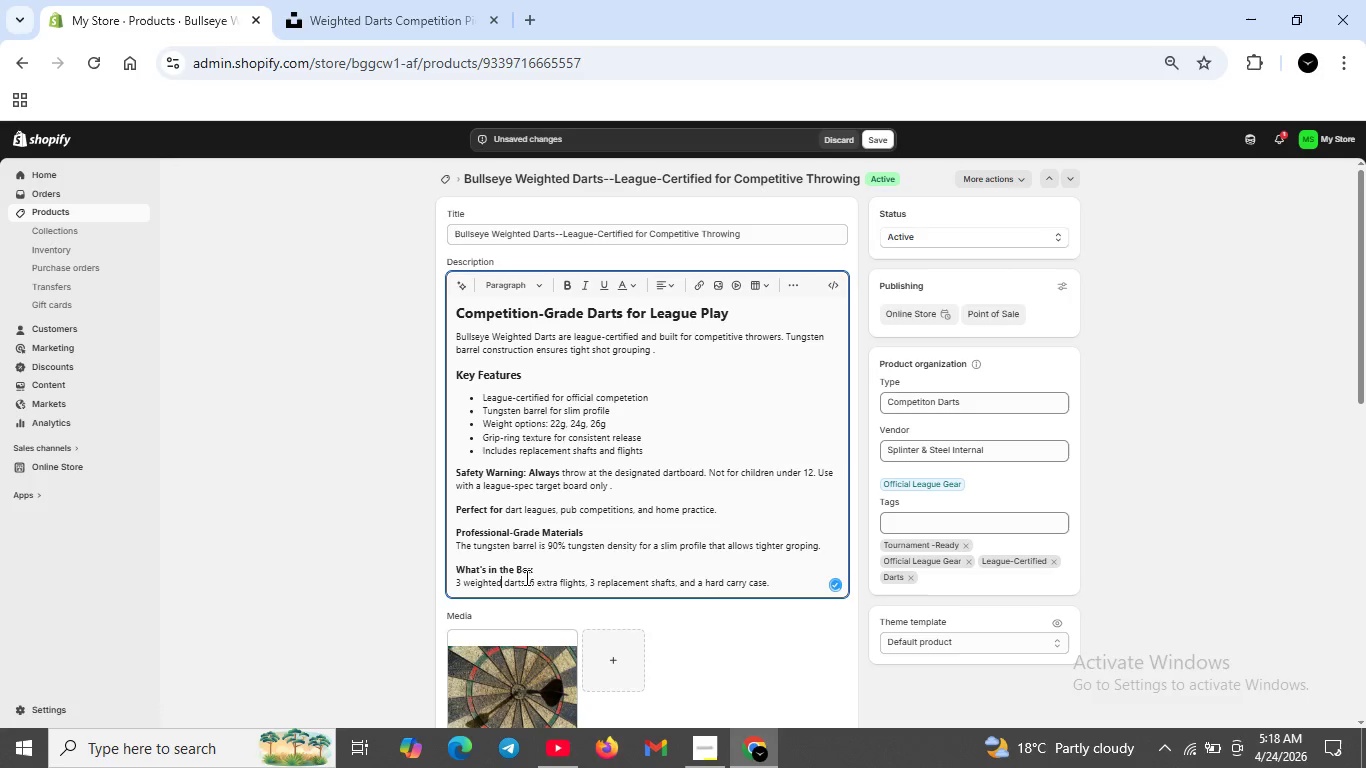 
left_click([525, 578])
 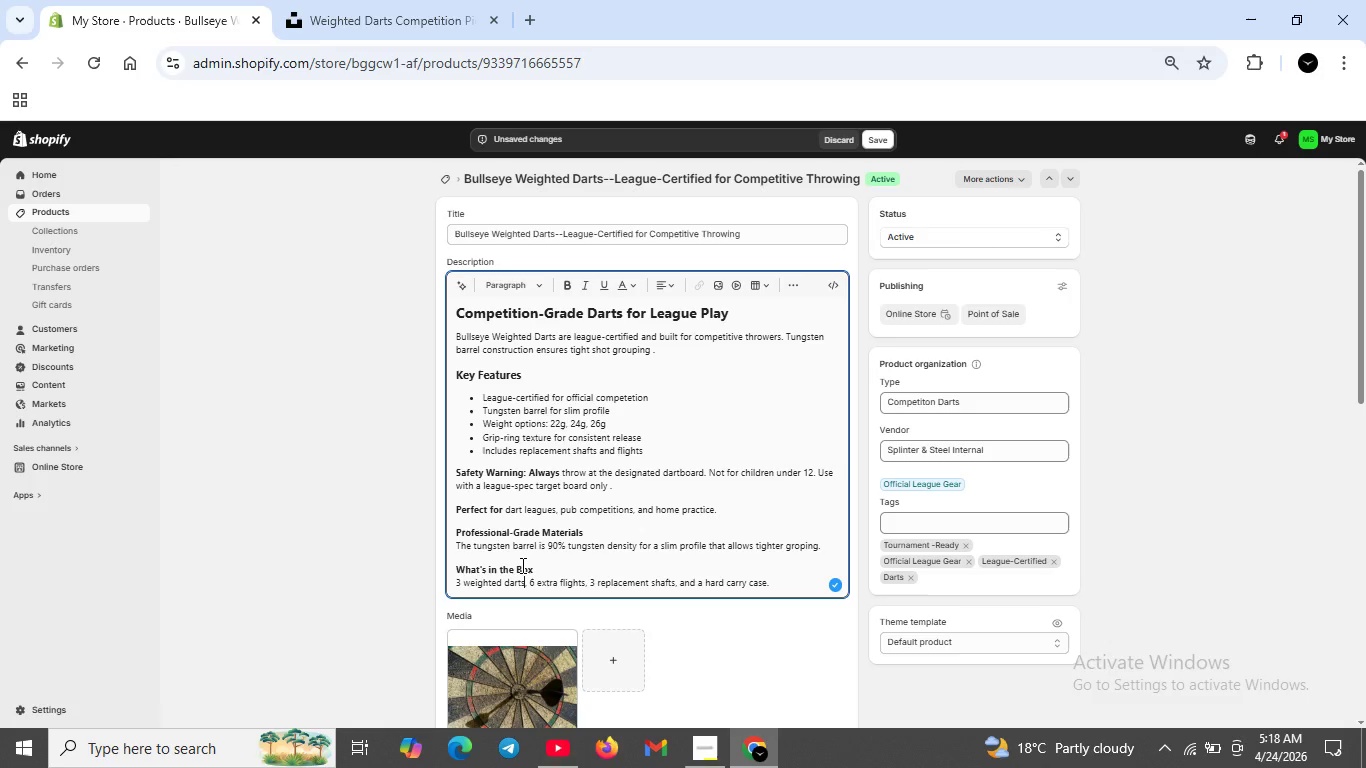 
key(Space)
 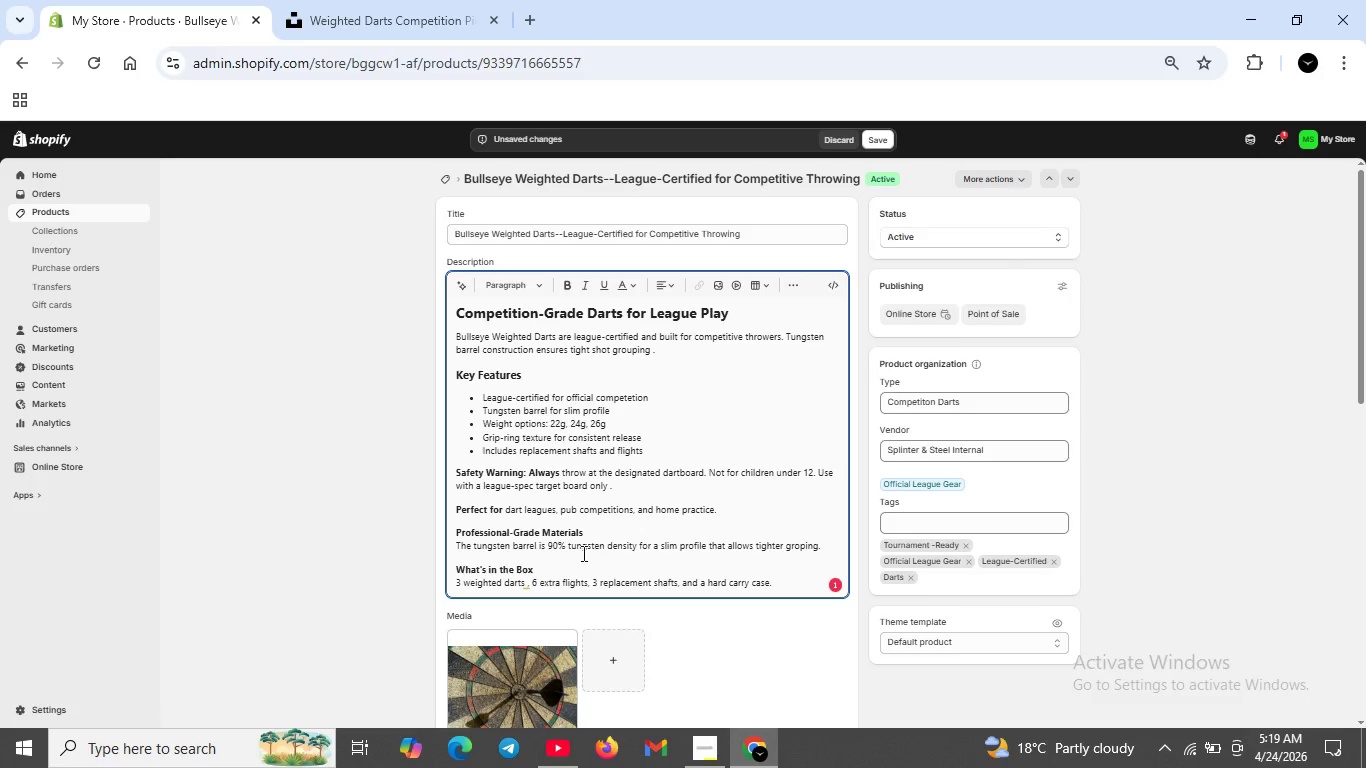 
left_click([527, 580])
 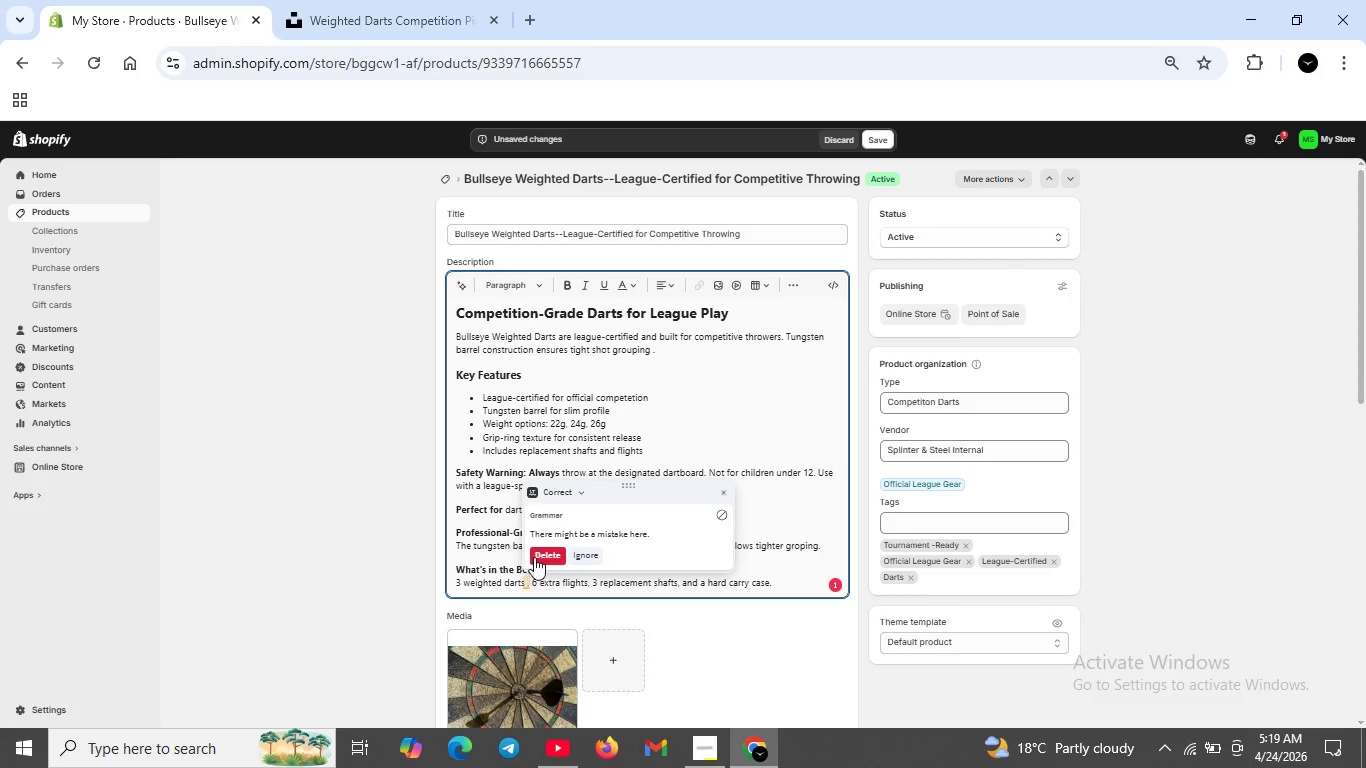 
left_click([534, 557])
 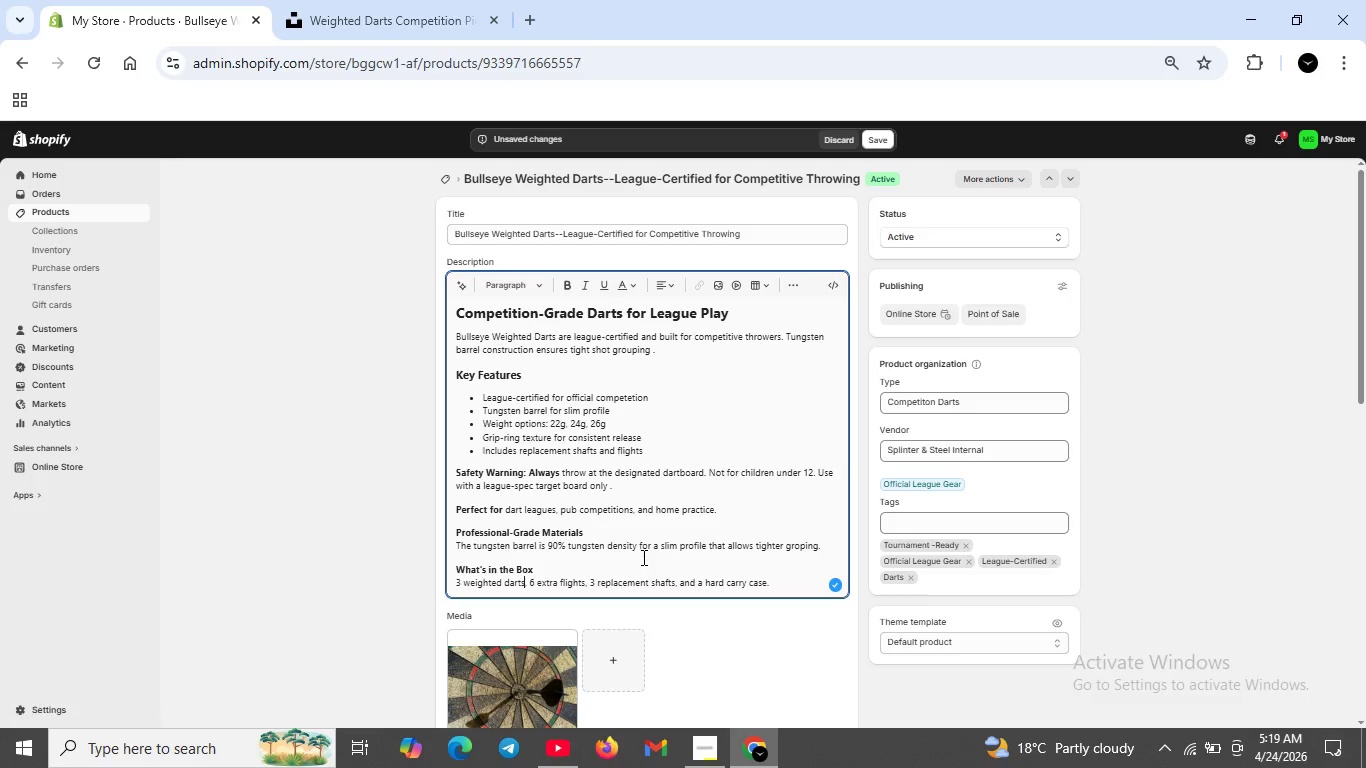 
scroll: coordinate [643, 557], scroll_direction: none, amount: 0.0
 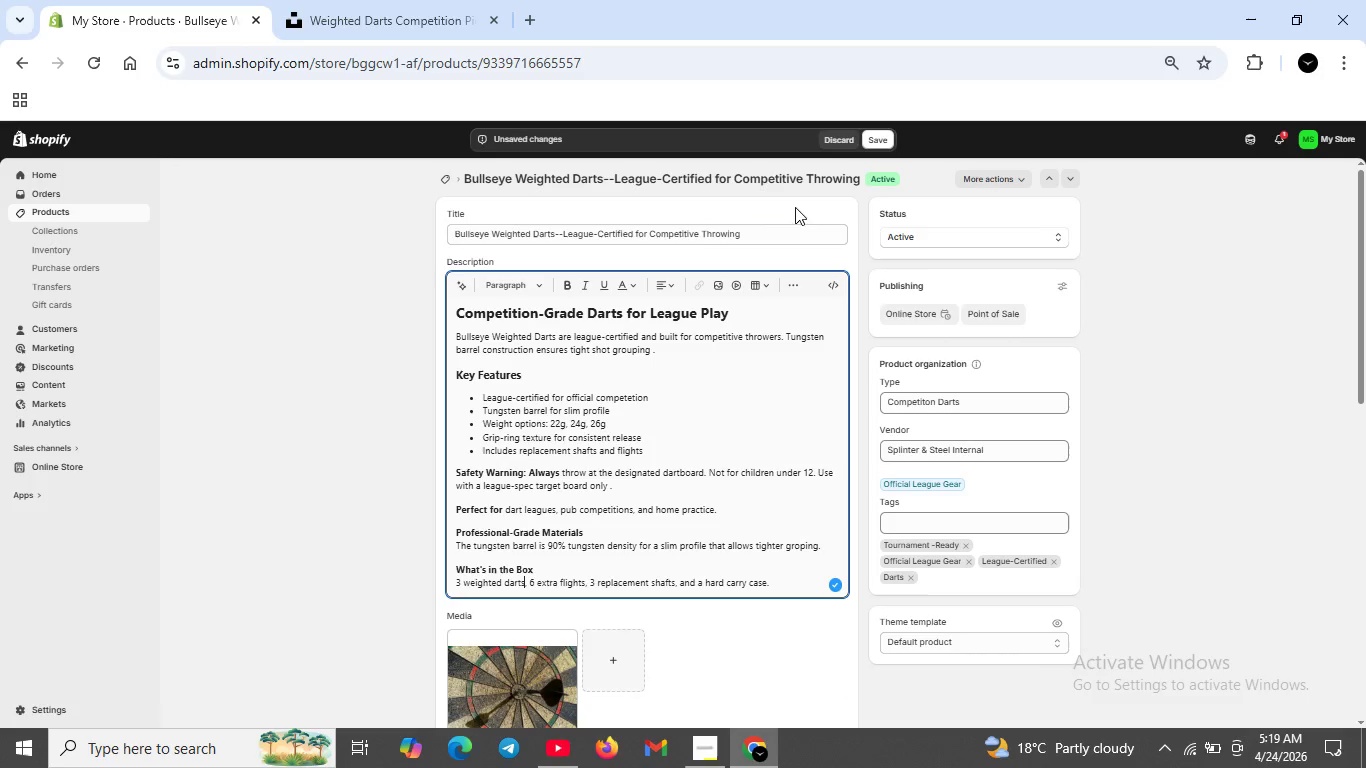 
left_click([876, 141])
 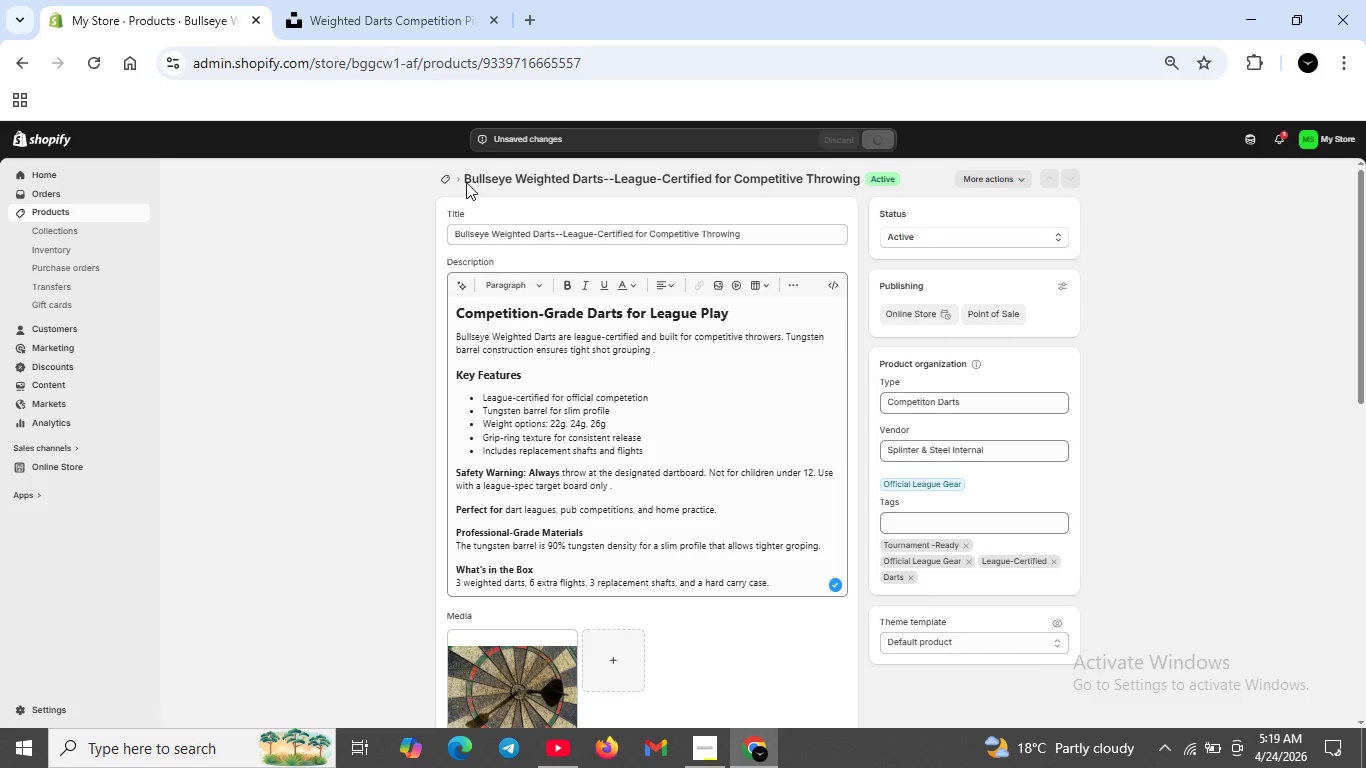 
wait(6.09)
 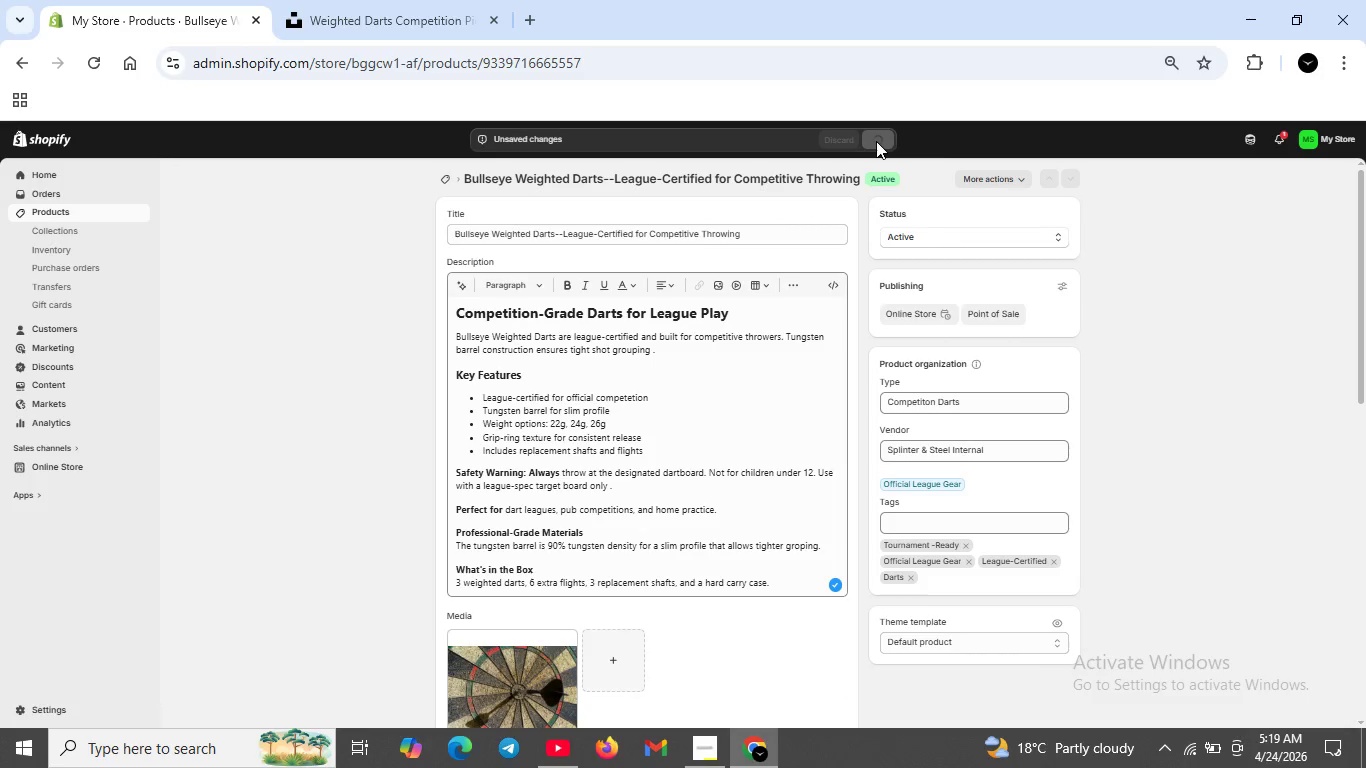 
left_click([448, 175])
 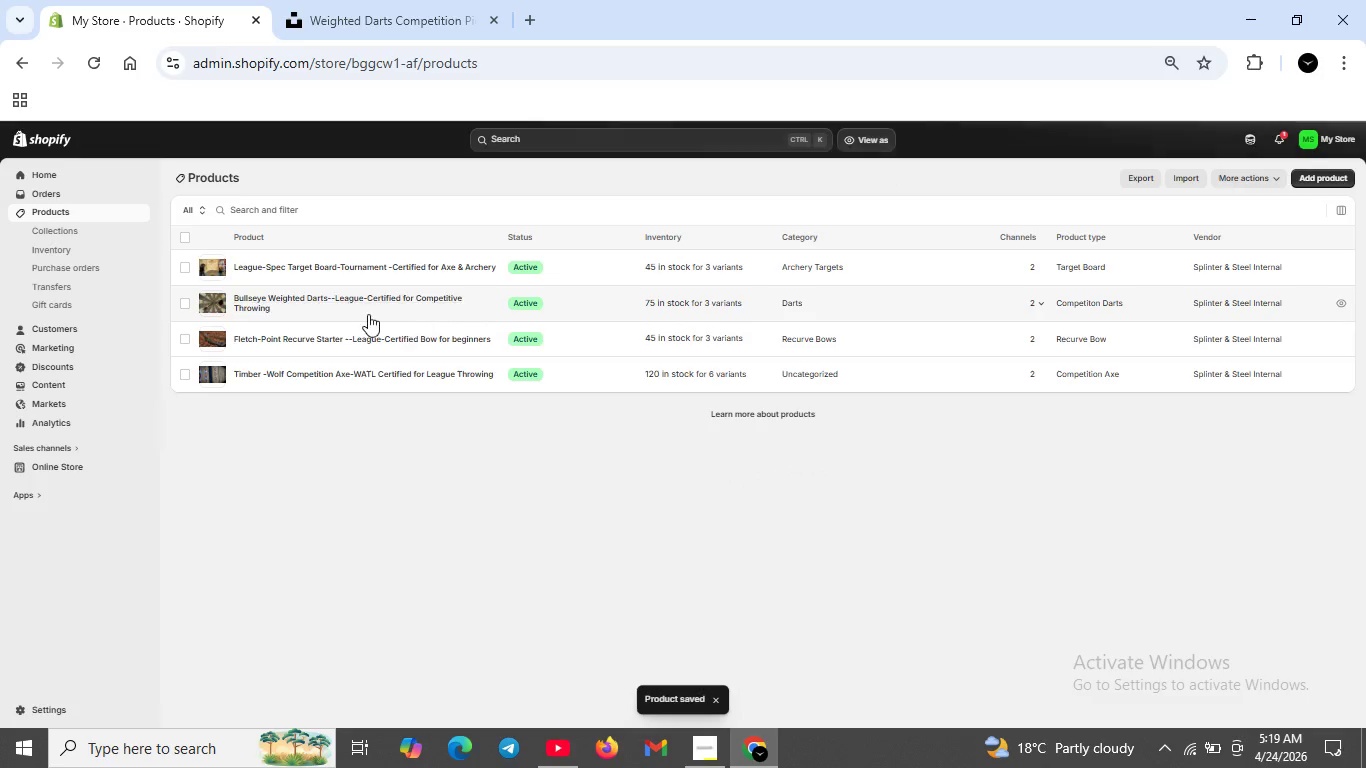 
left_click([357, 270])
 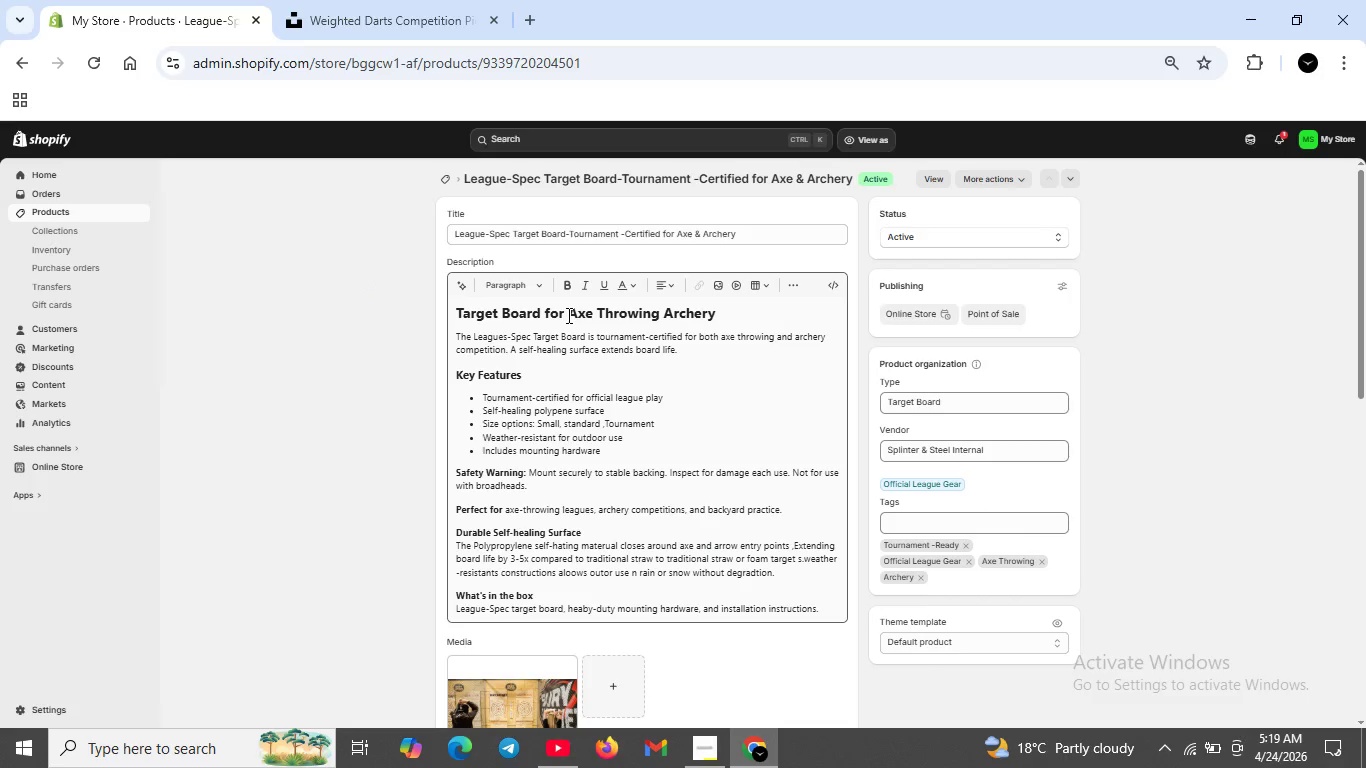 
wait(10.45)
 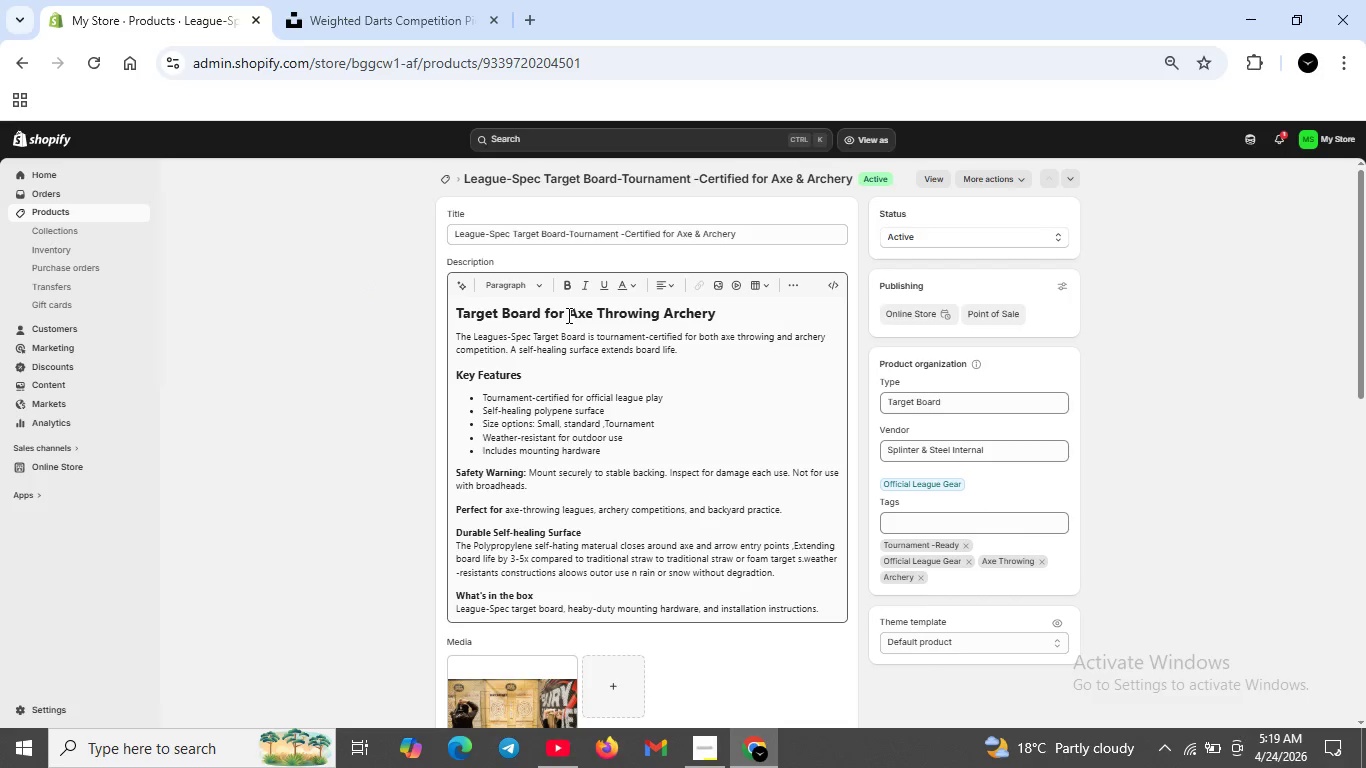 
left_click([822, 542])
 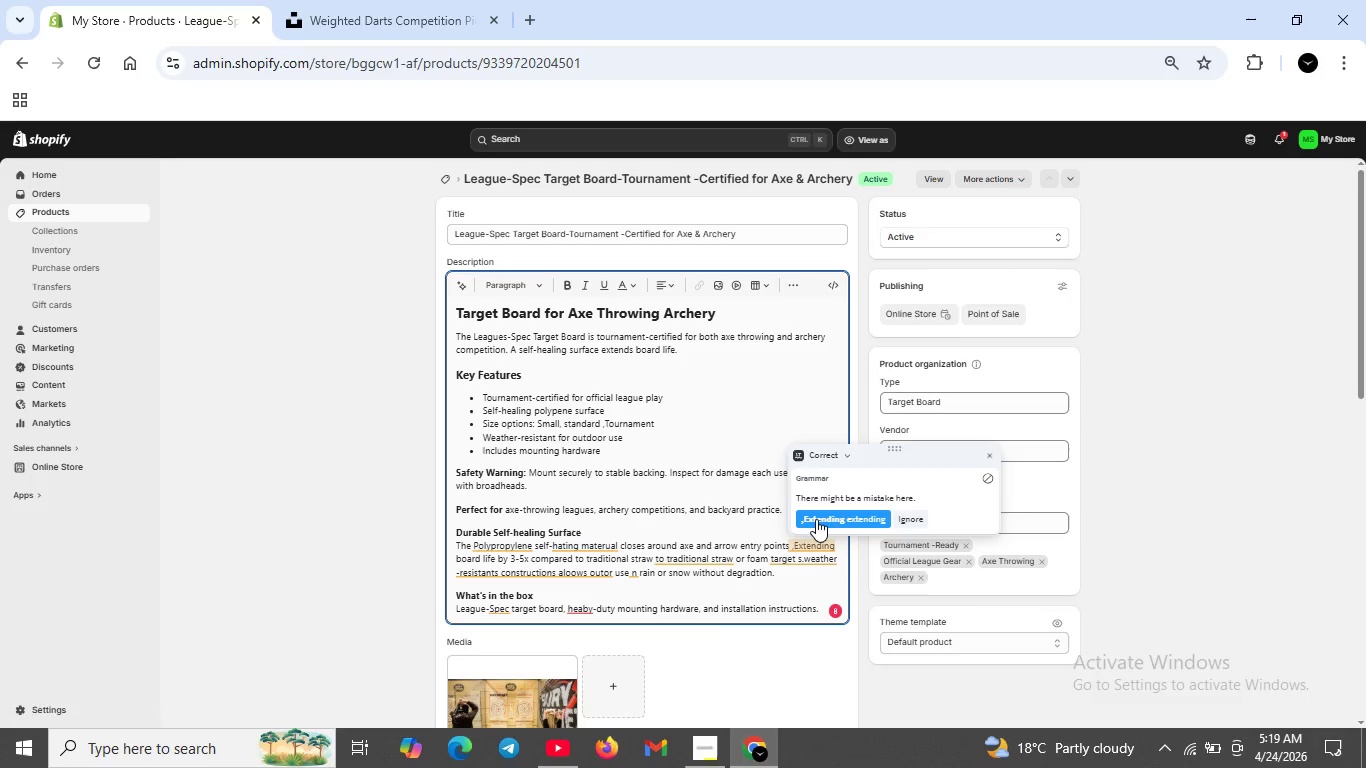 
left_click([816, 519])
 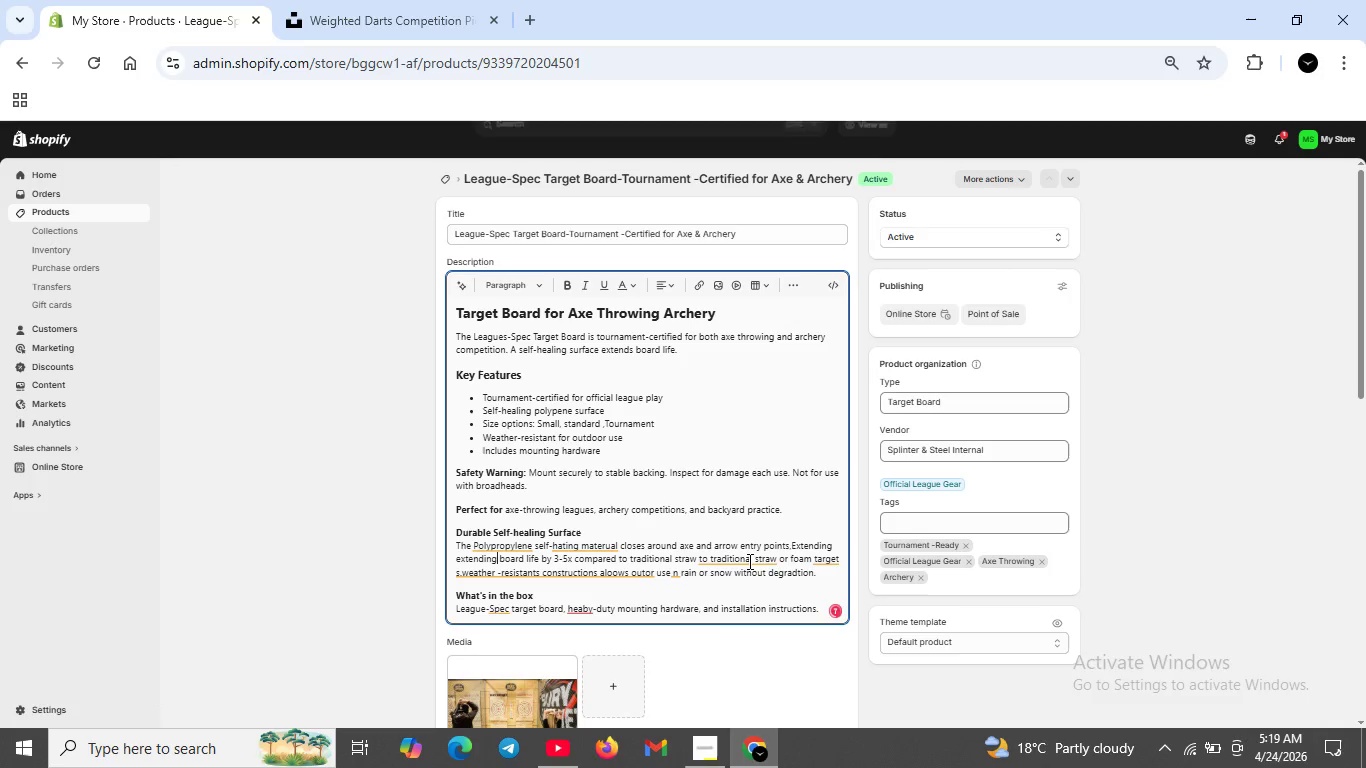 
left_click([745, 561])
 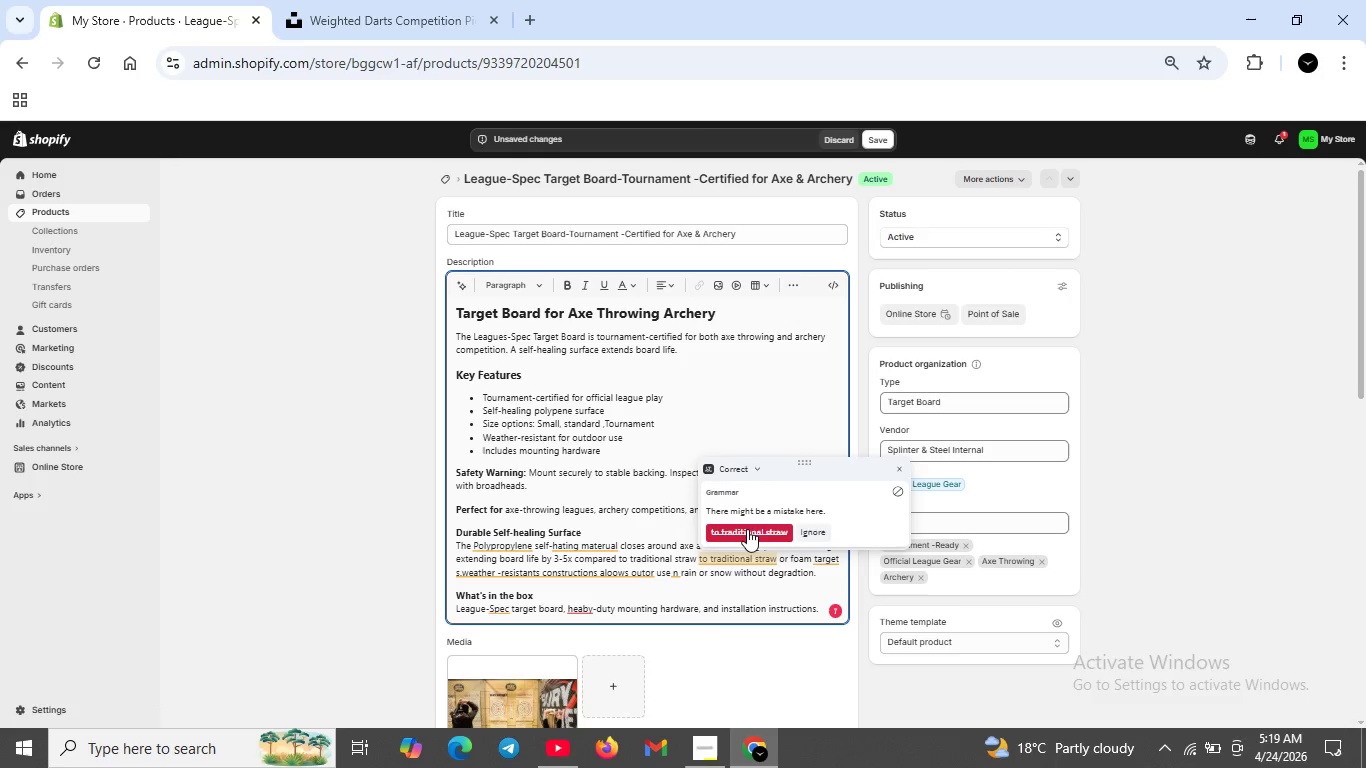 
left_click([747, 529])
 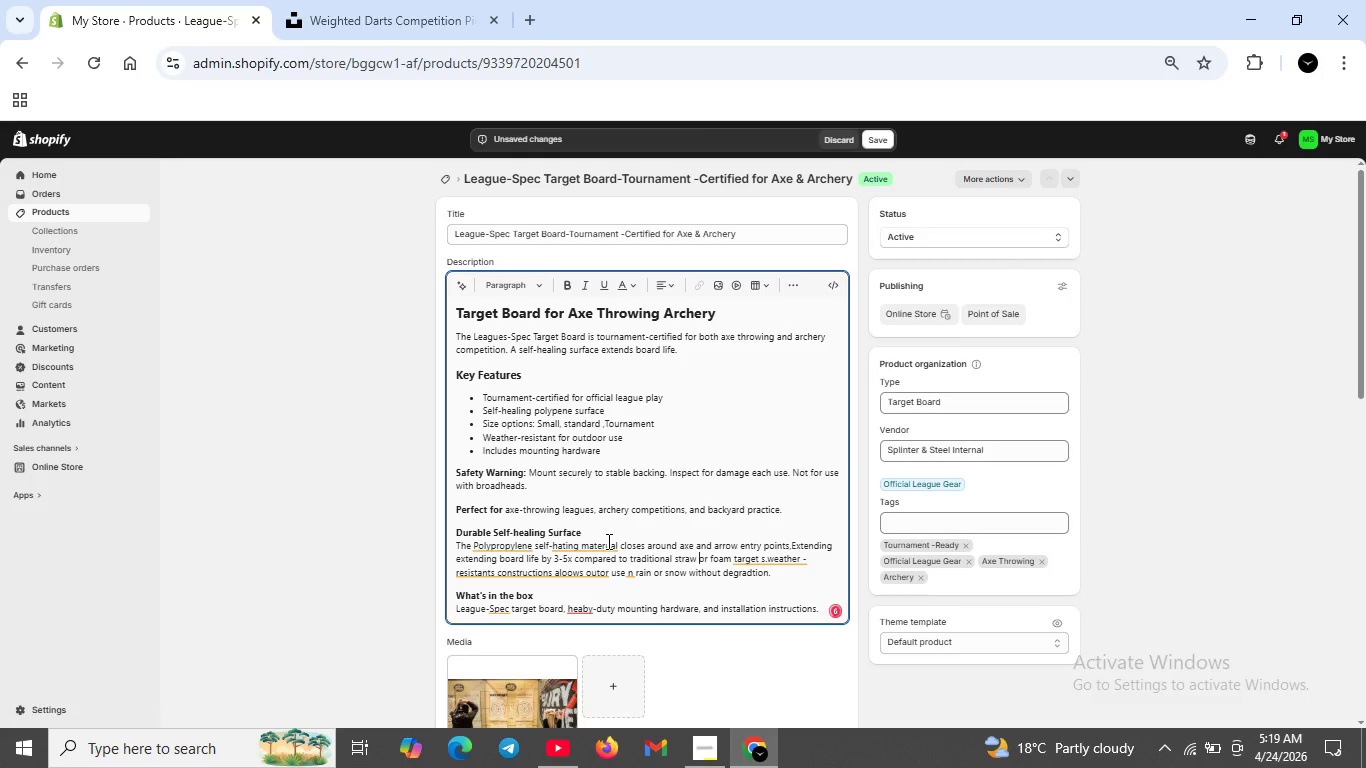 
left_click([607, 541])
 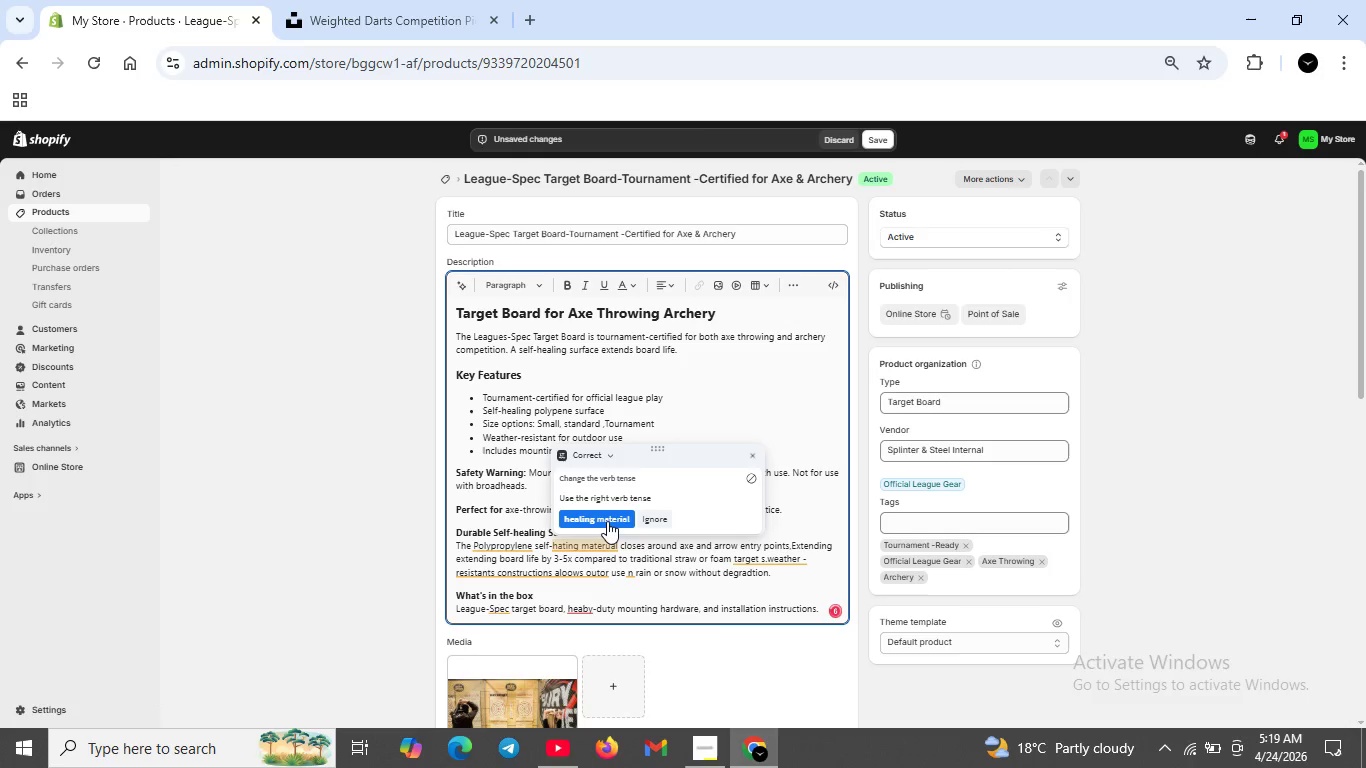 
left_click([607, 521])
 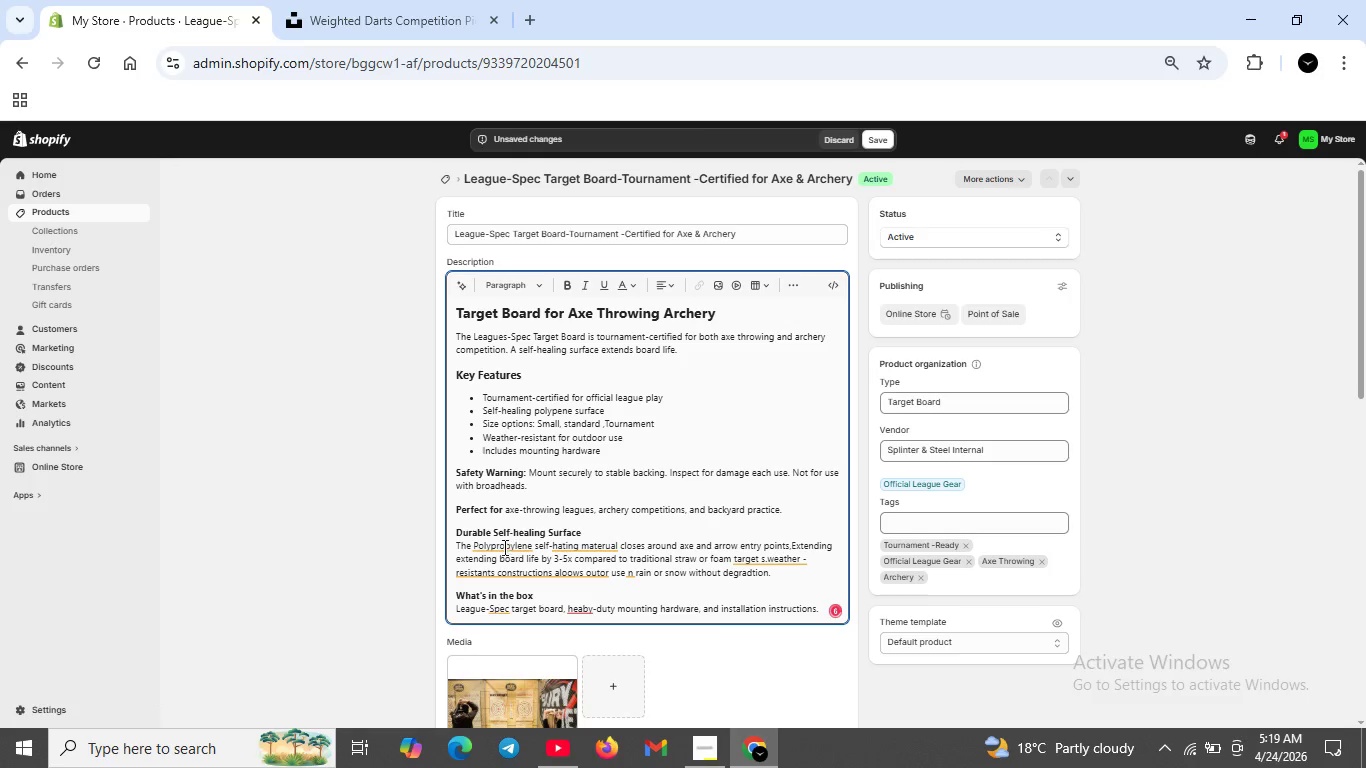 
mouse_move([513, 523])
 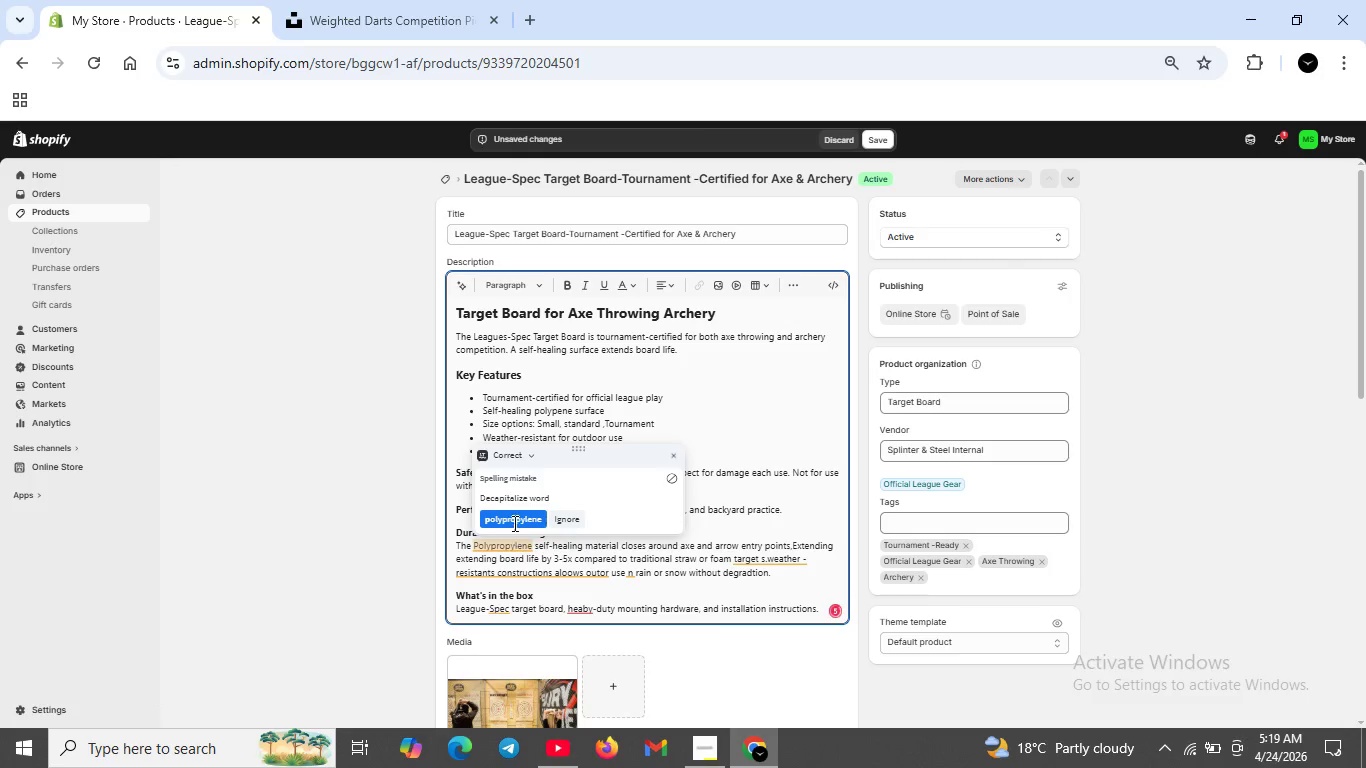 
left_click([513, 523])
 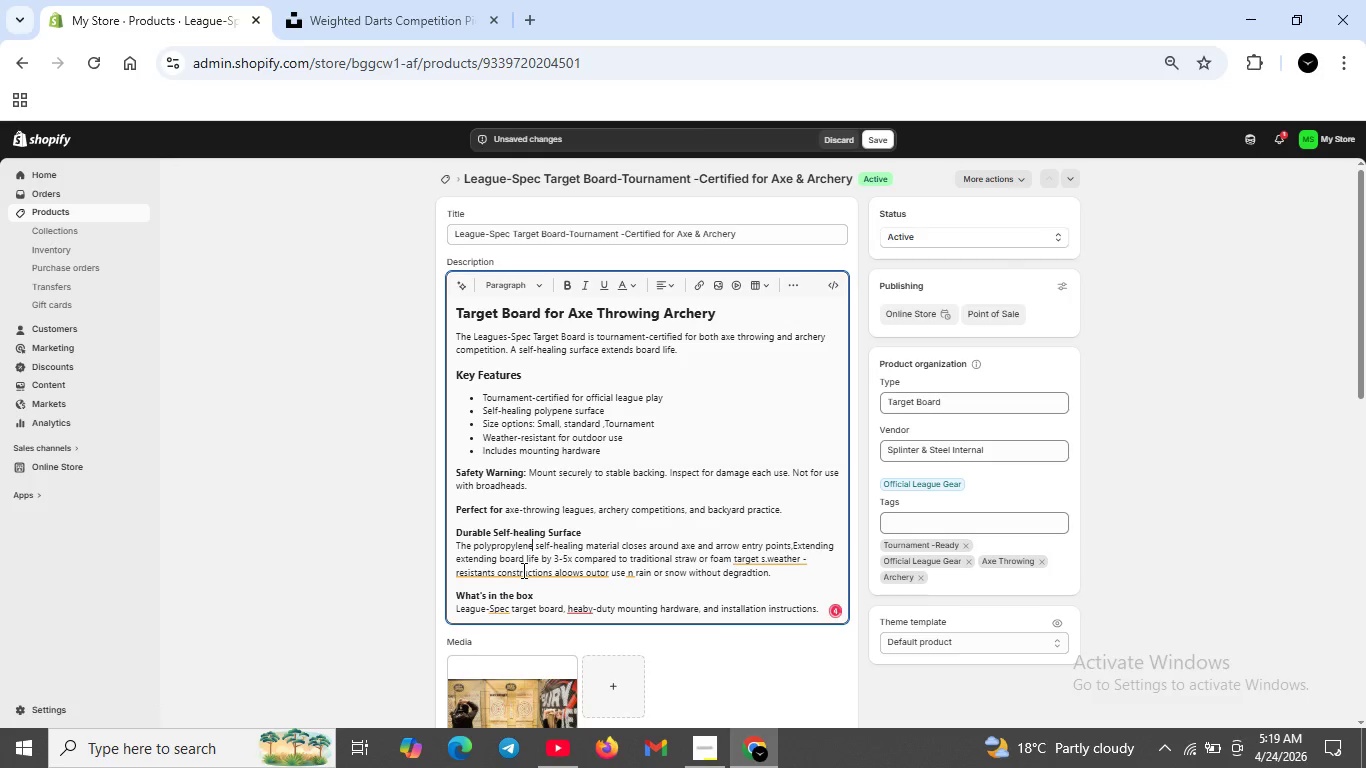 
left_click([522, 570])
 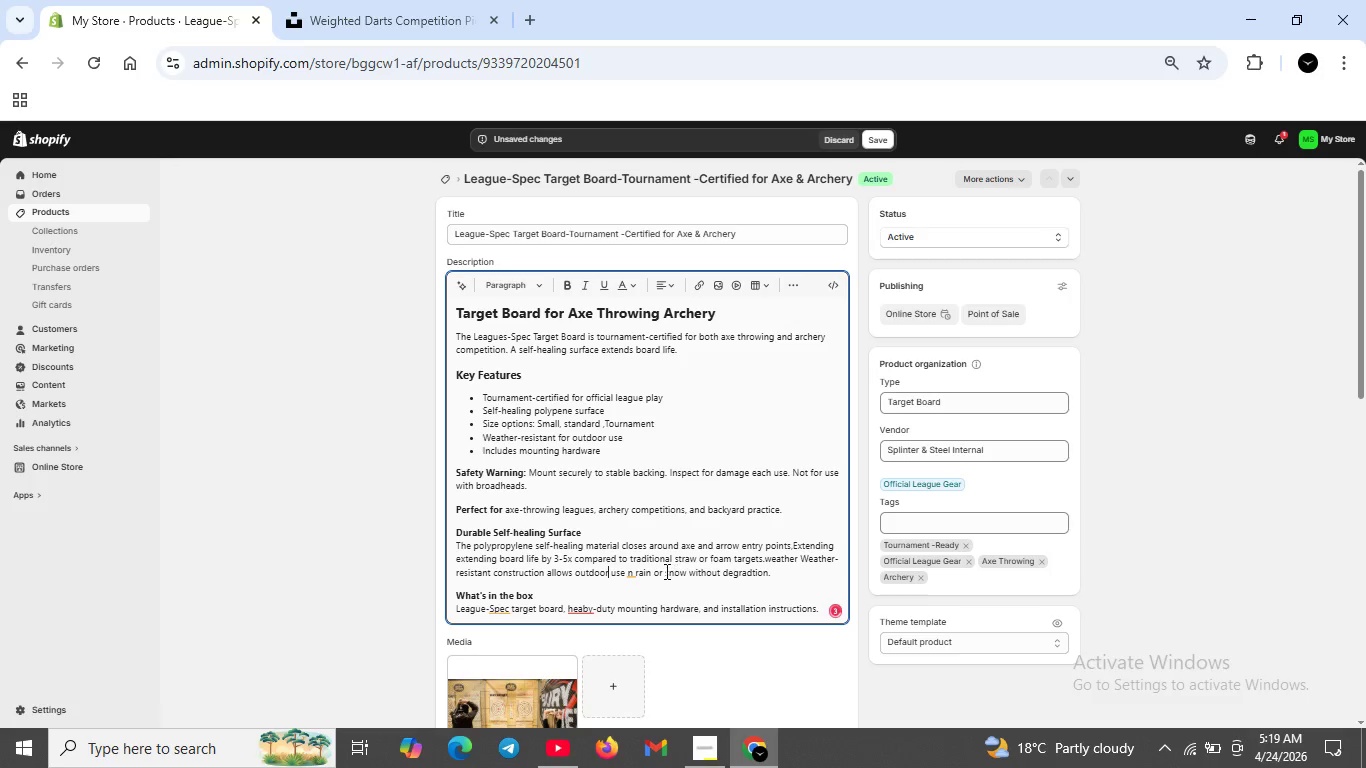 
left_click([632, 571])
 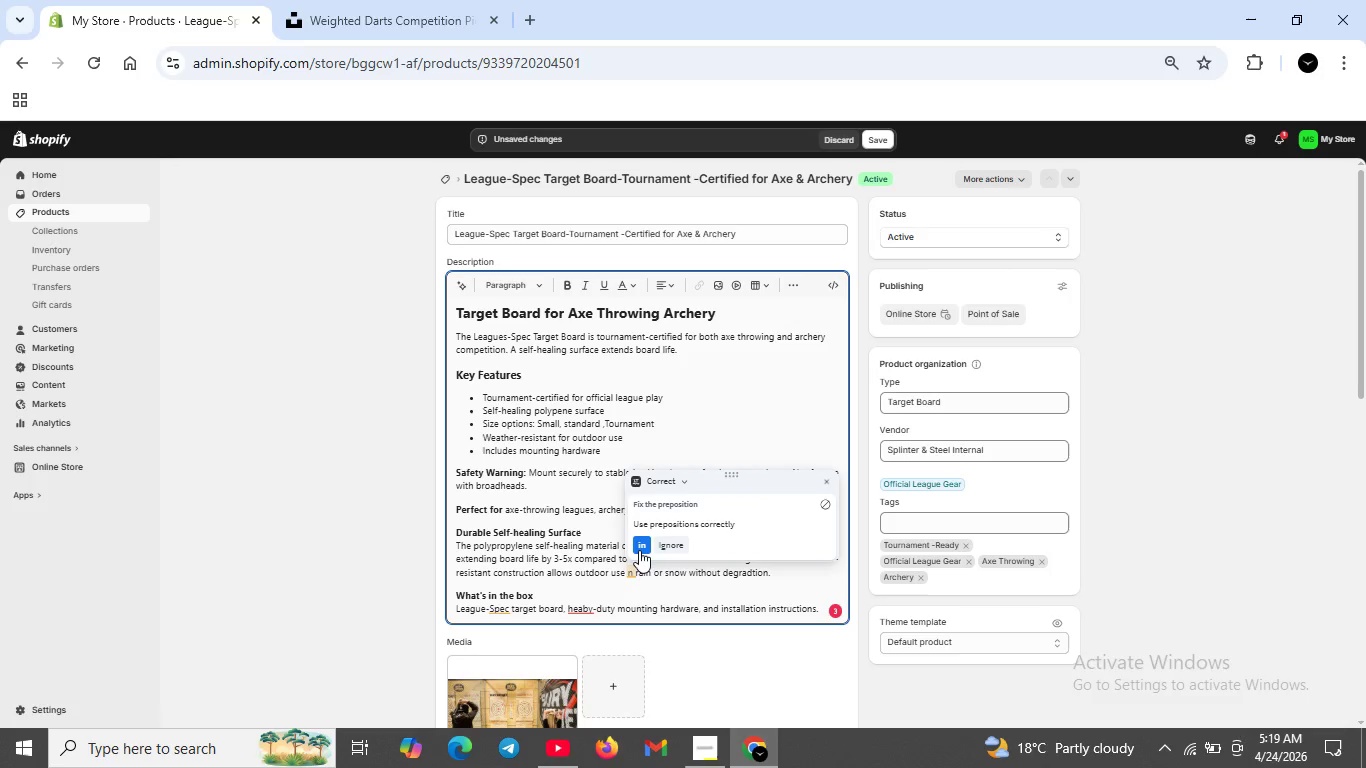 
left_click([639, 550])
 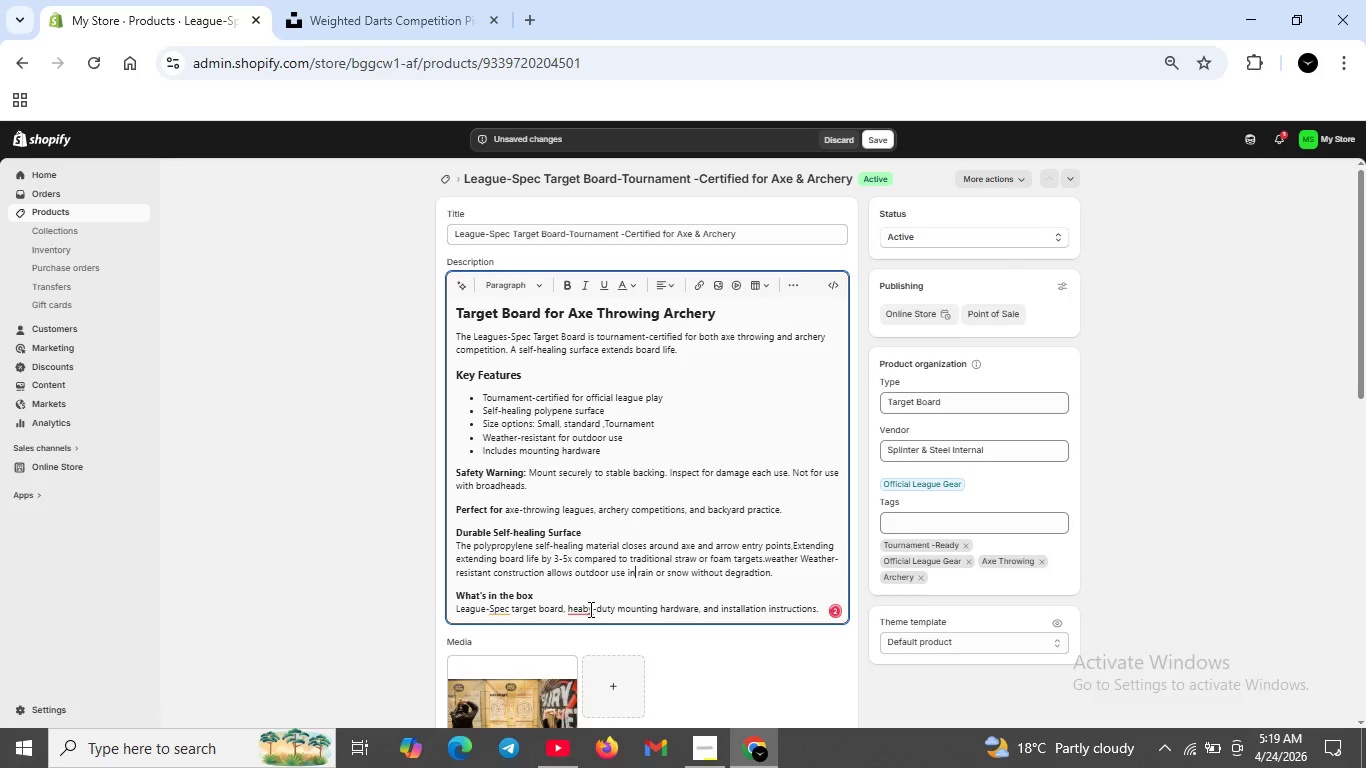 
left_click([589, 609])
 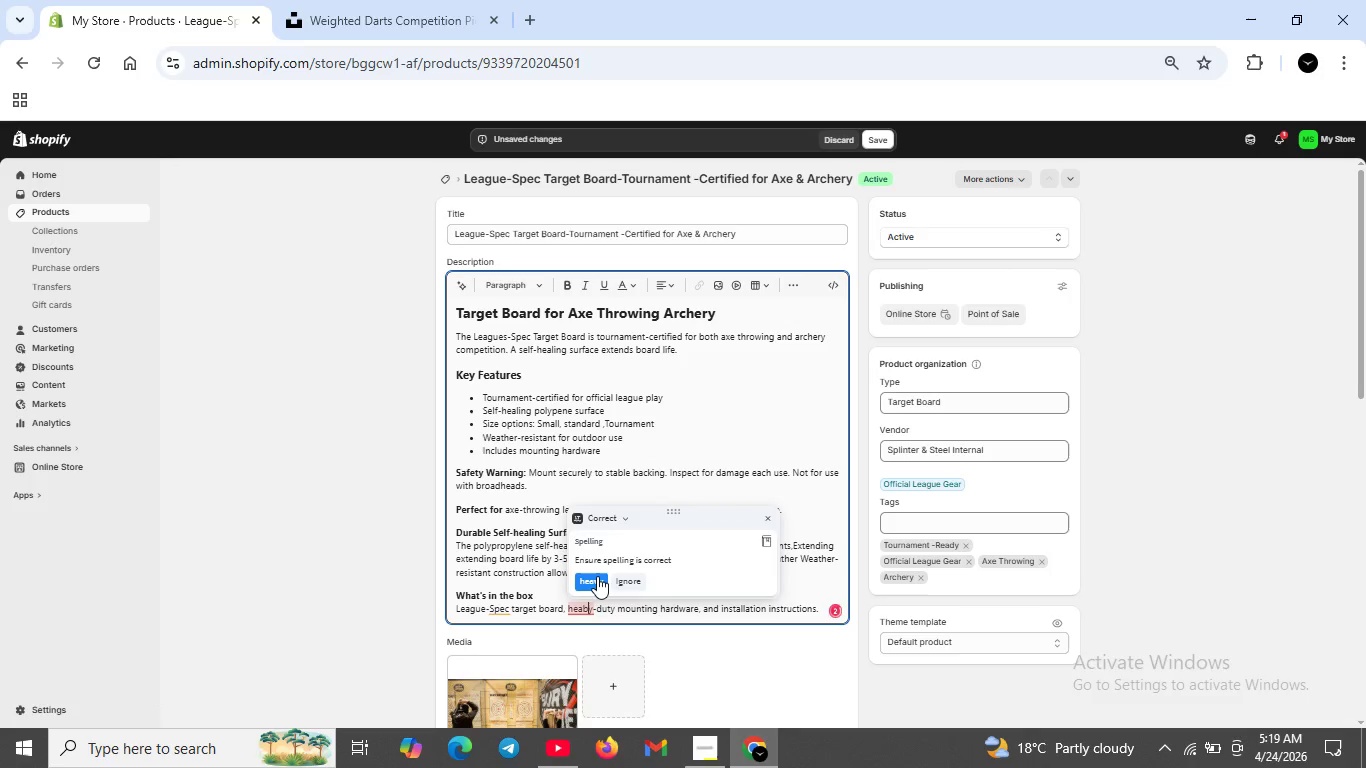 
left_click([597, 576])
 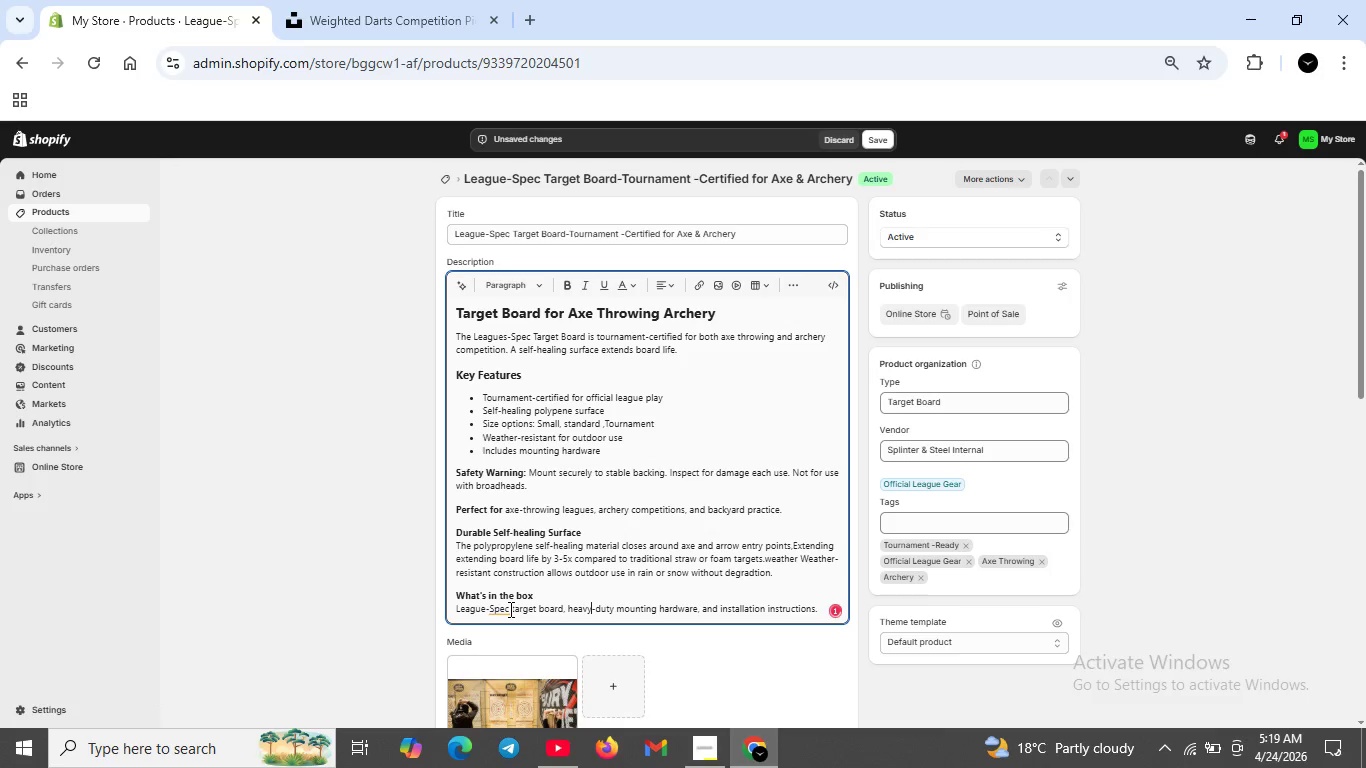 
left_click([509, 609])
 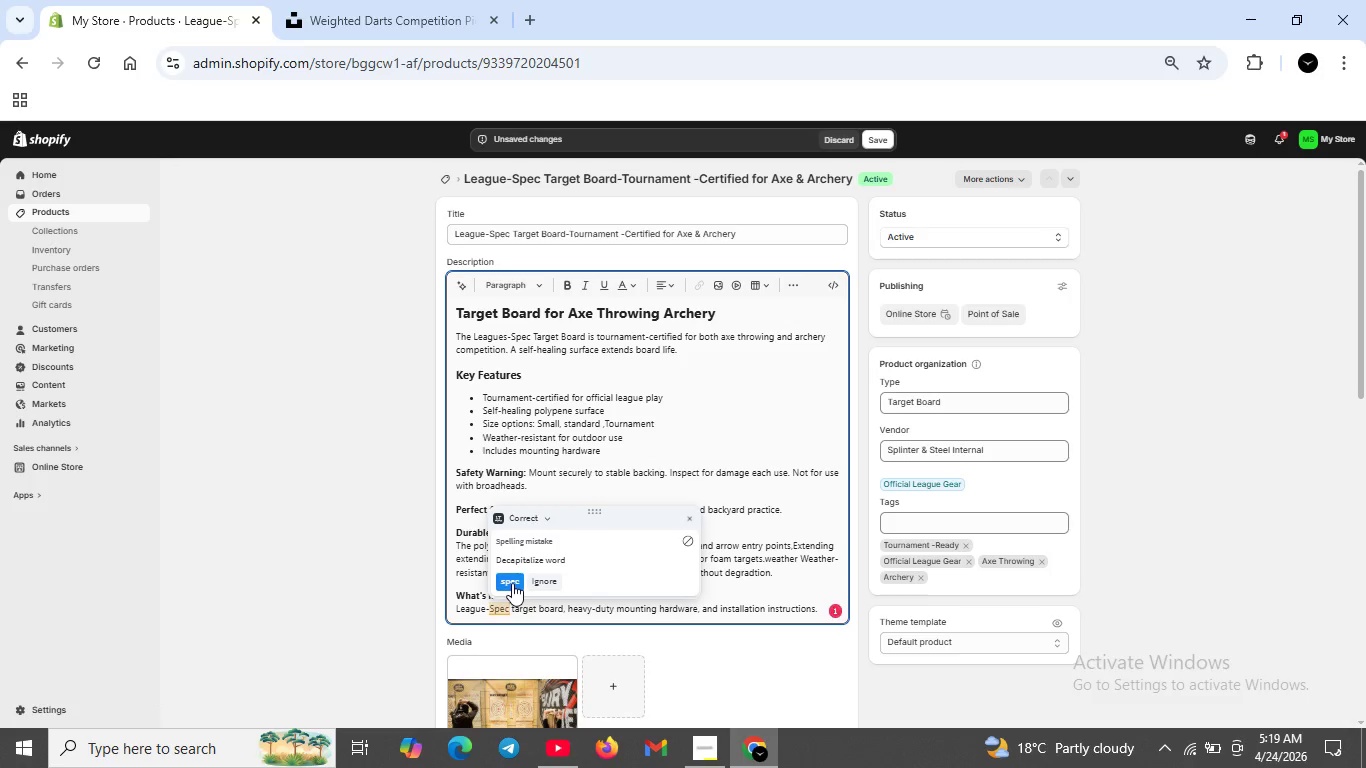 
left_click([512, 583])
 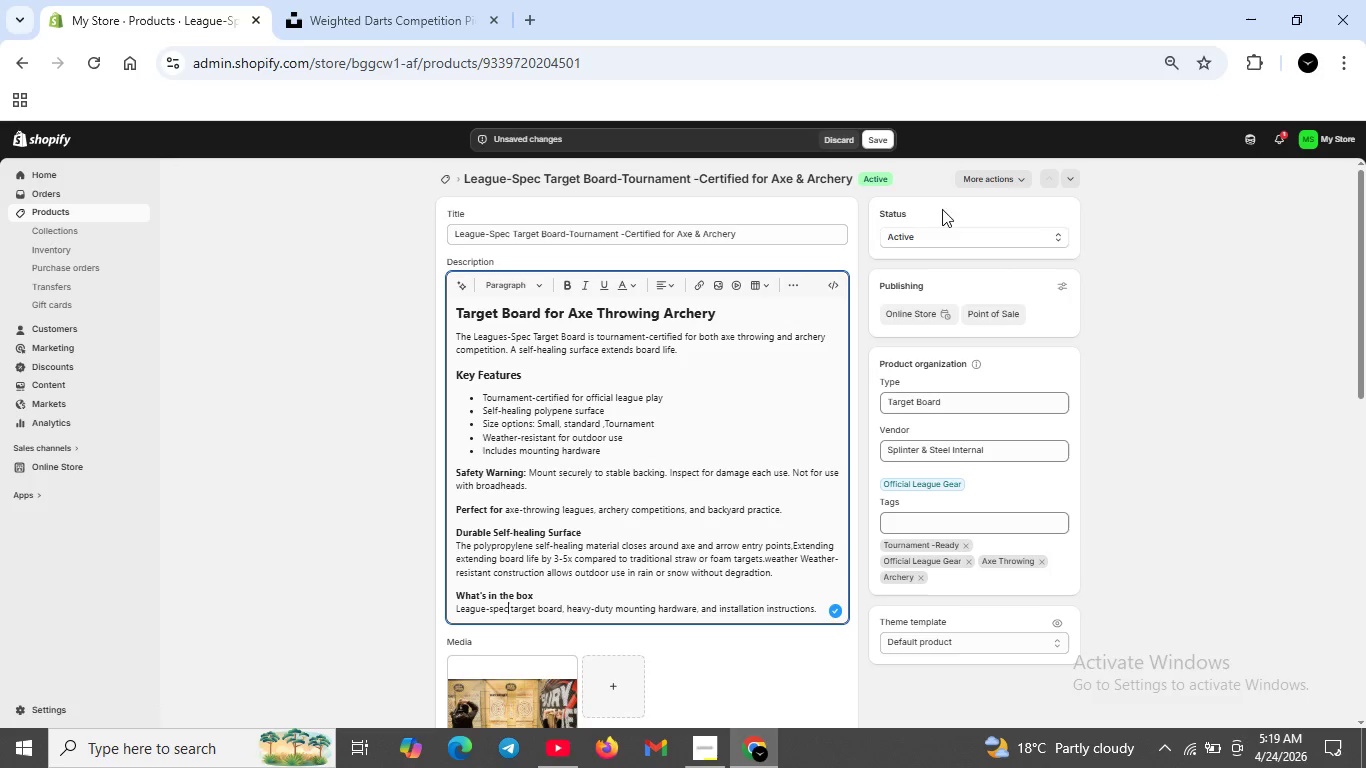 
wait(5.19)
 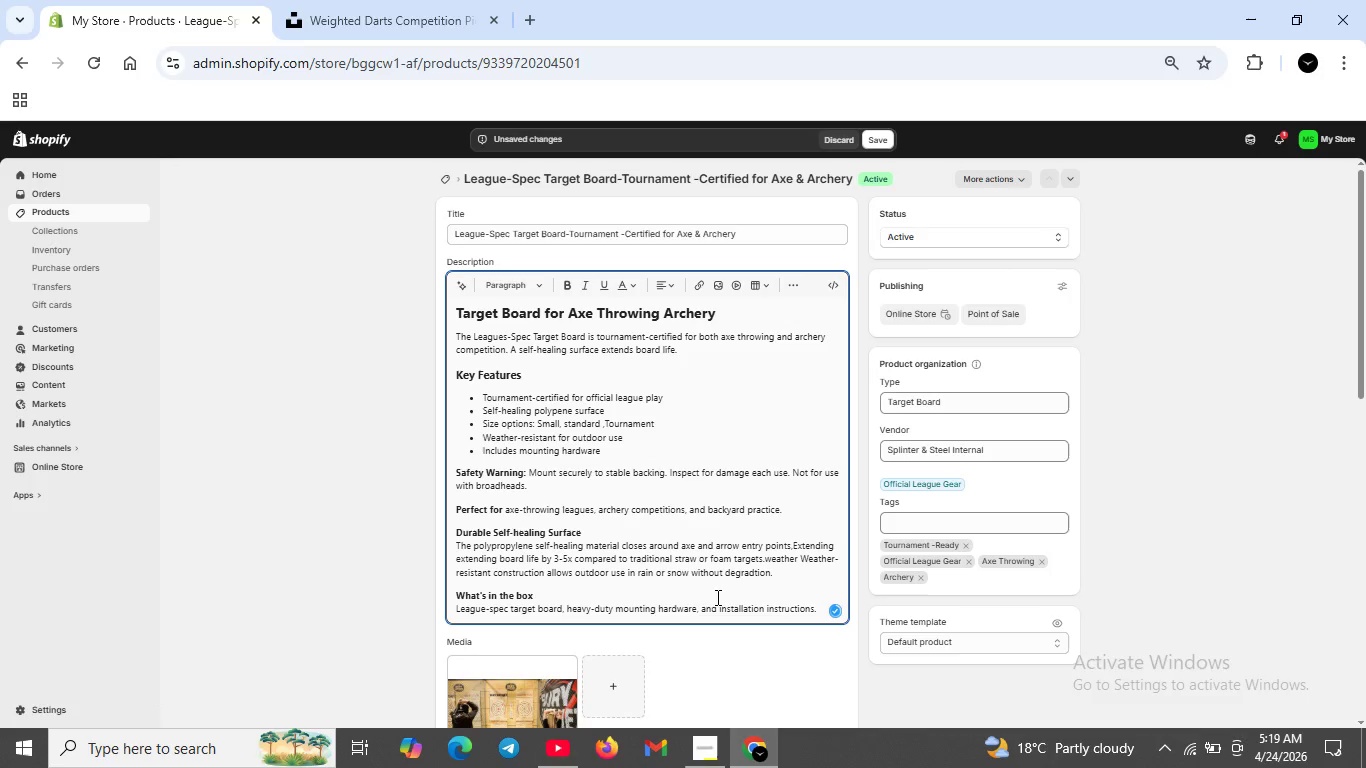 
left_click([875, 143])
 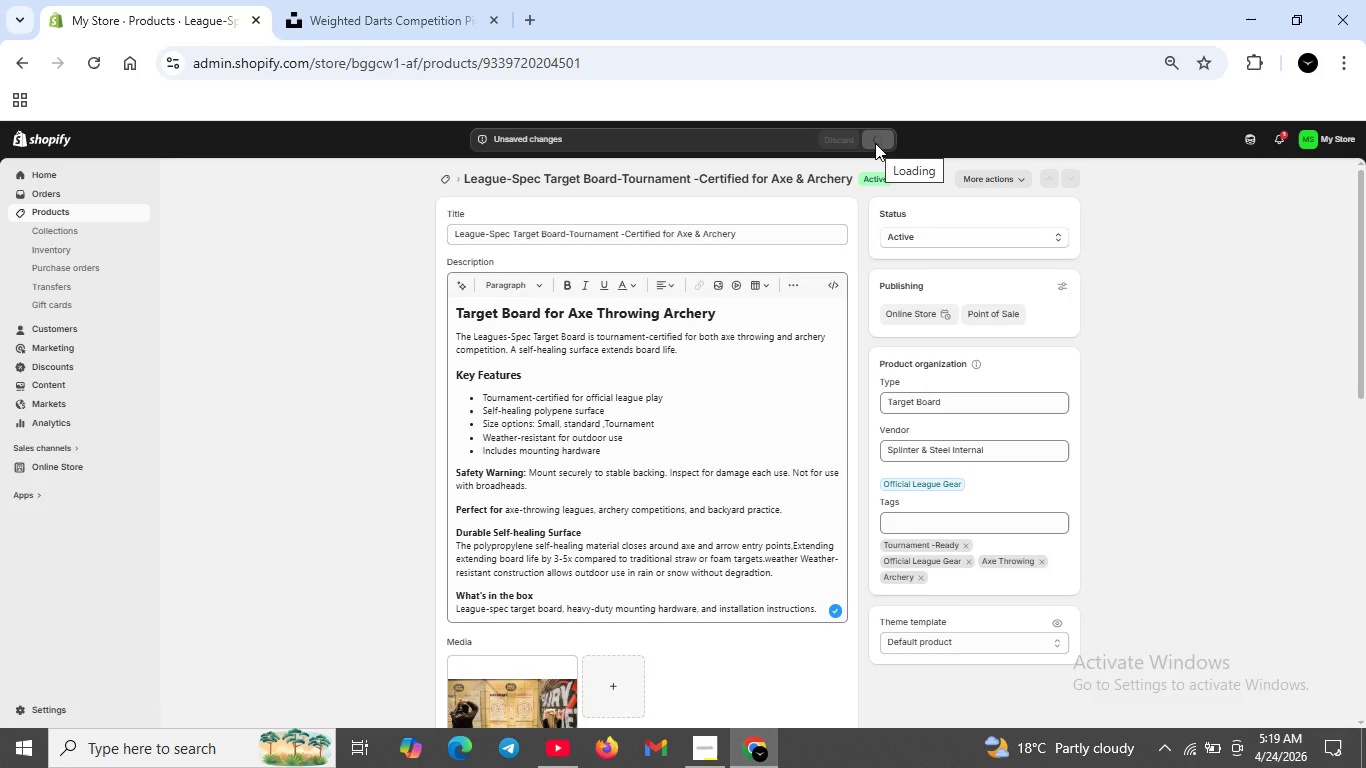 
wait(8.28)
 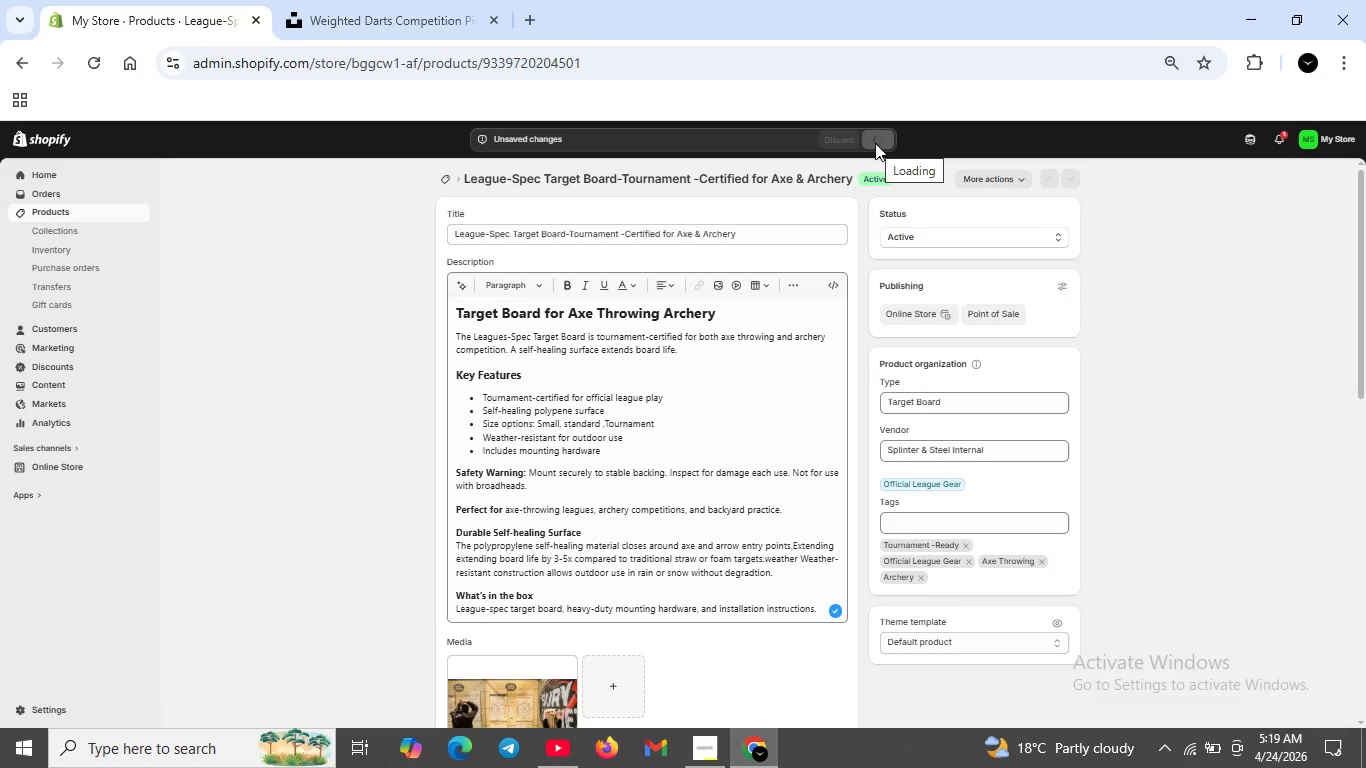 
left_click([445, 180])
 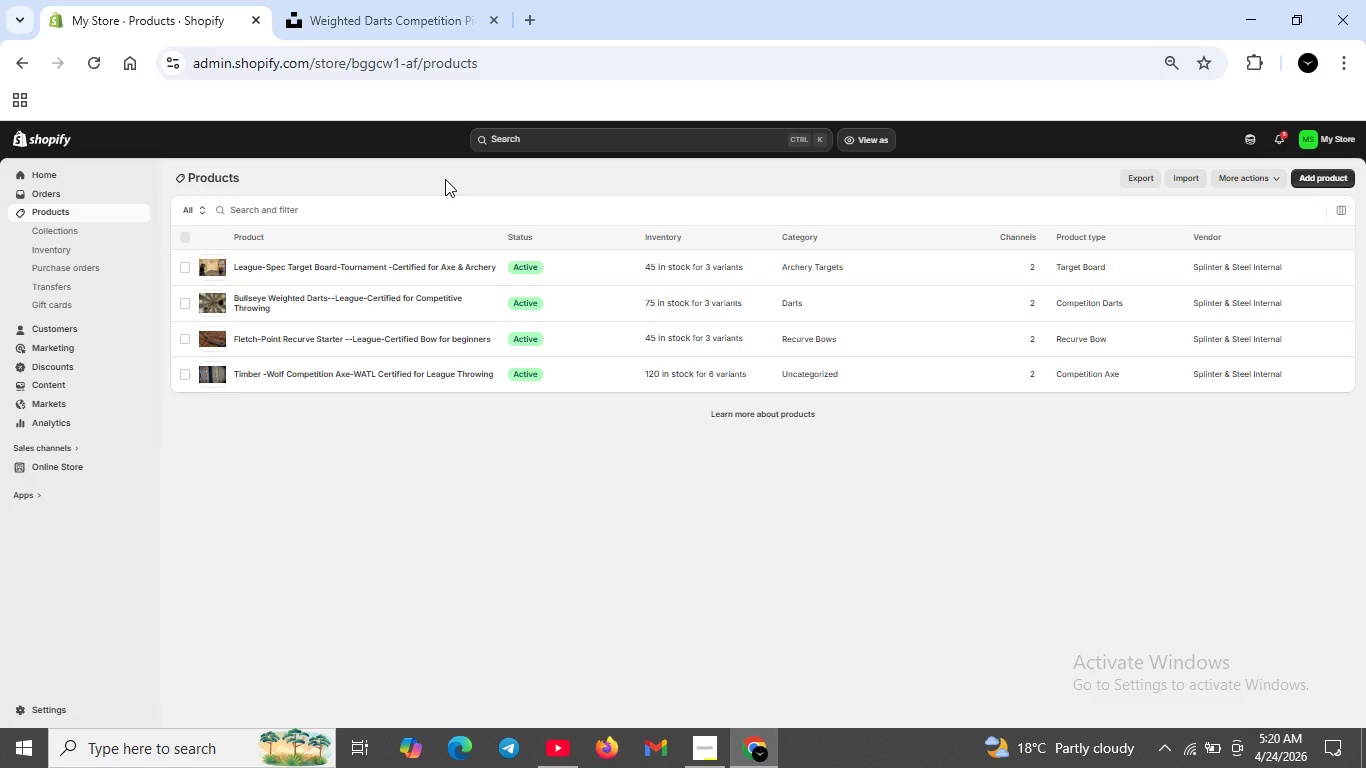 
double_click([362, 336])
 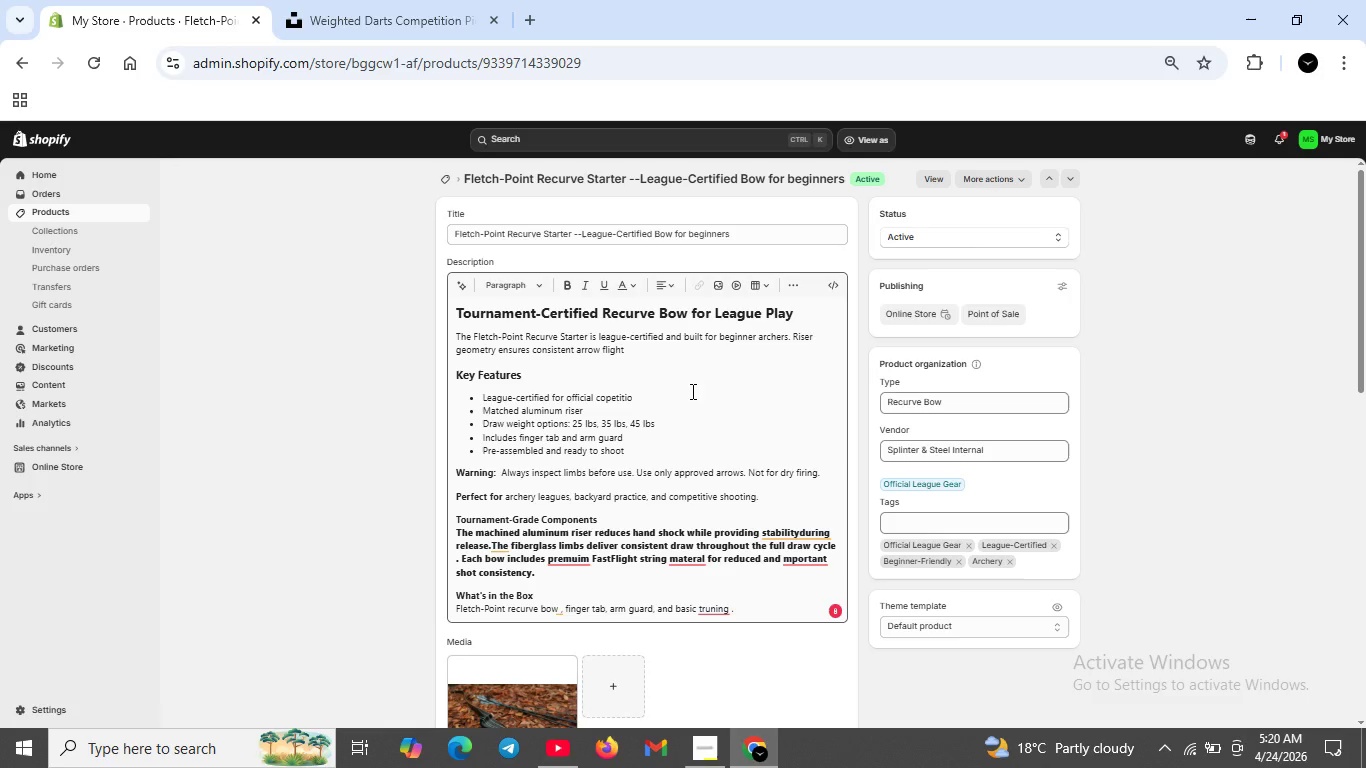 
wait(34.58)
 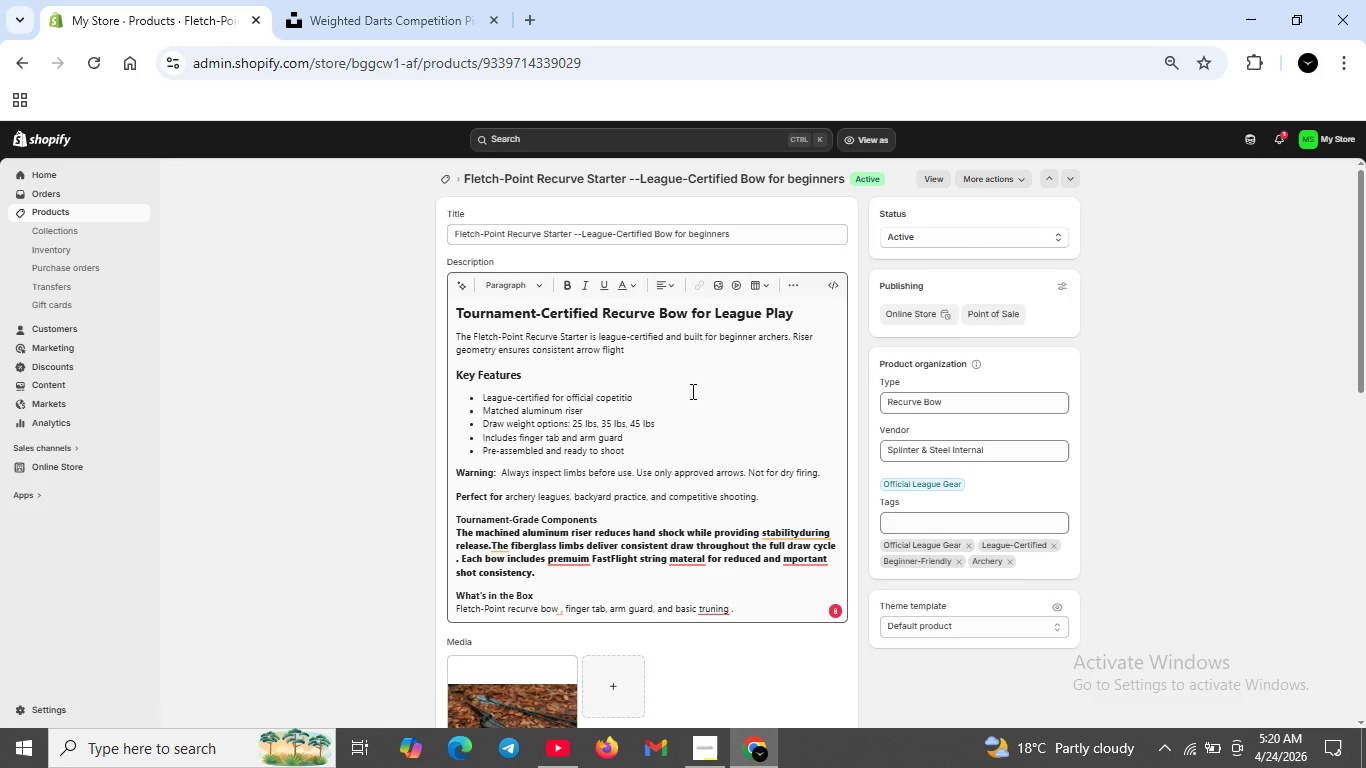 
left_click([681, 558])
 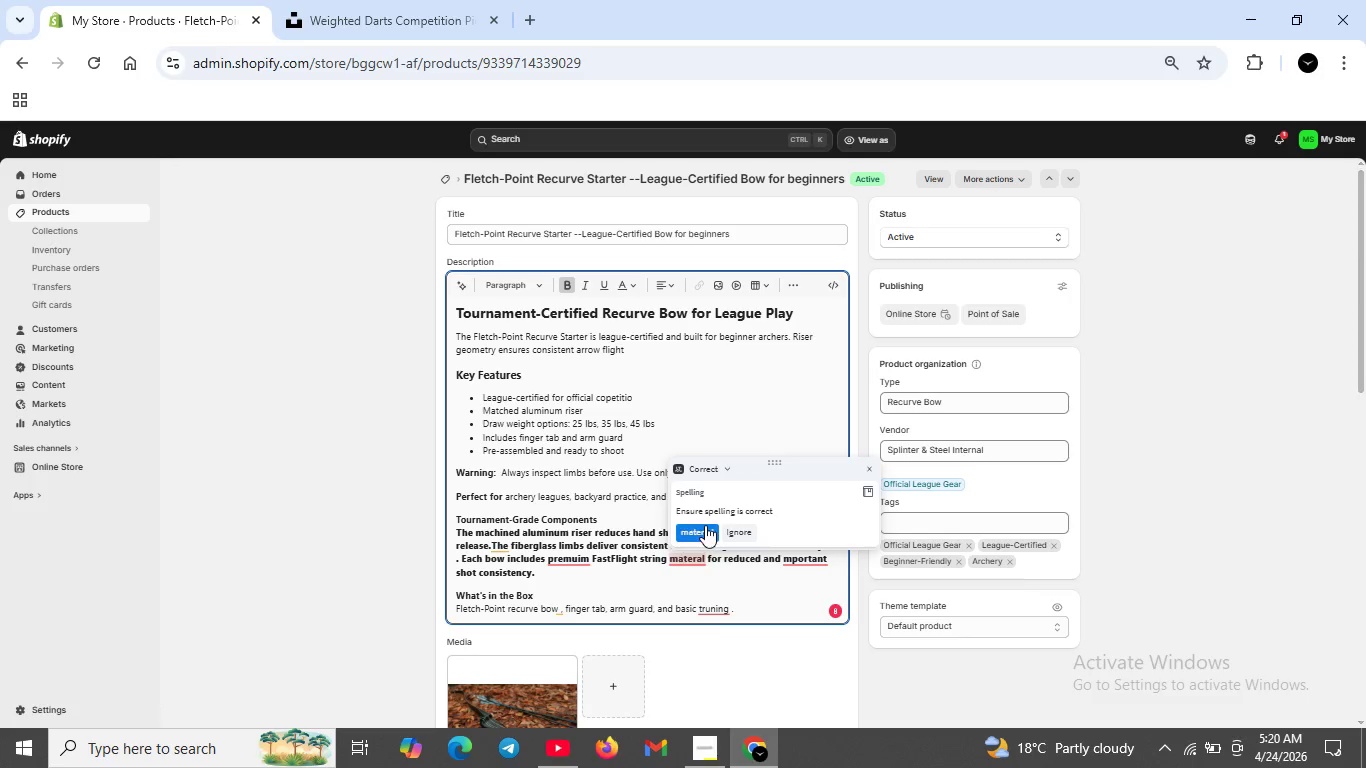 
left_click([705, 525])
 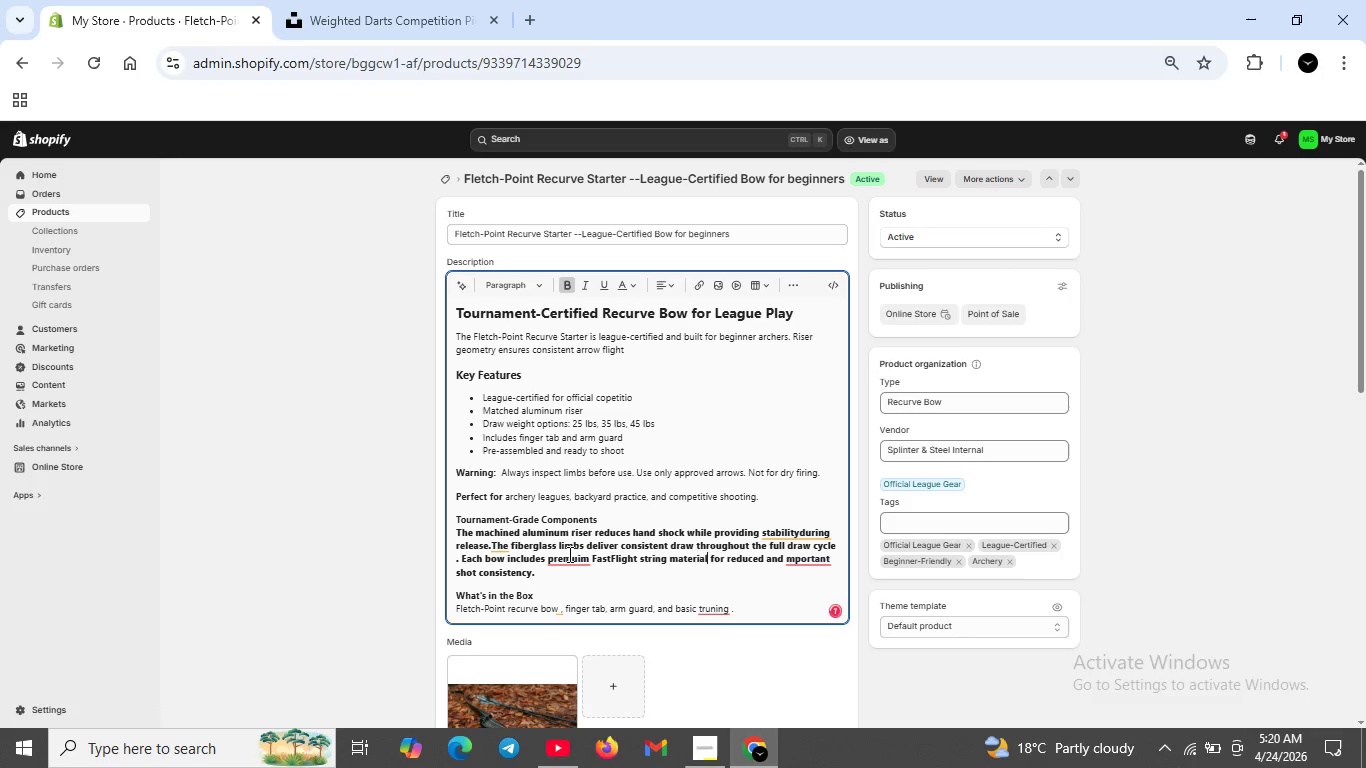 
left_click([568, 554])
 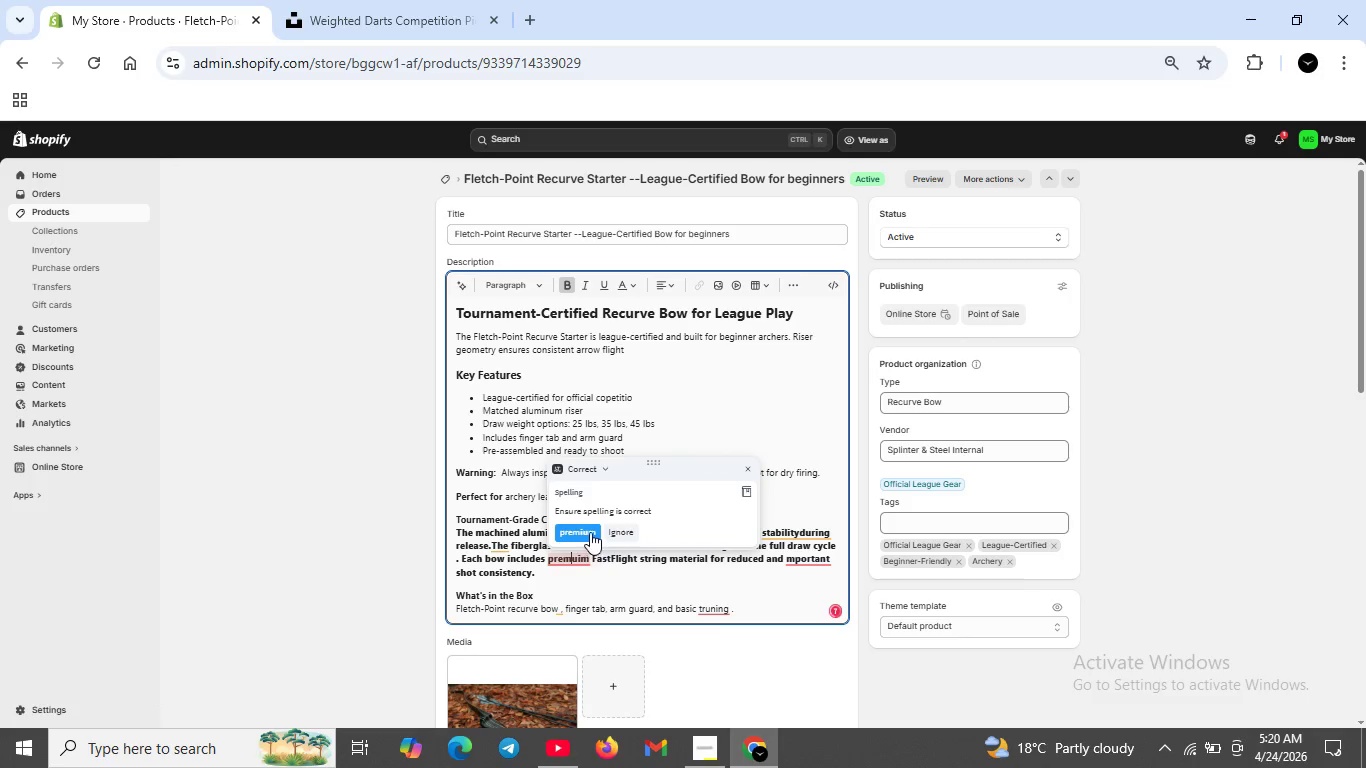 
left_click([590, 531])
 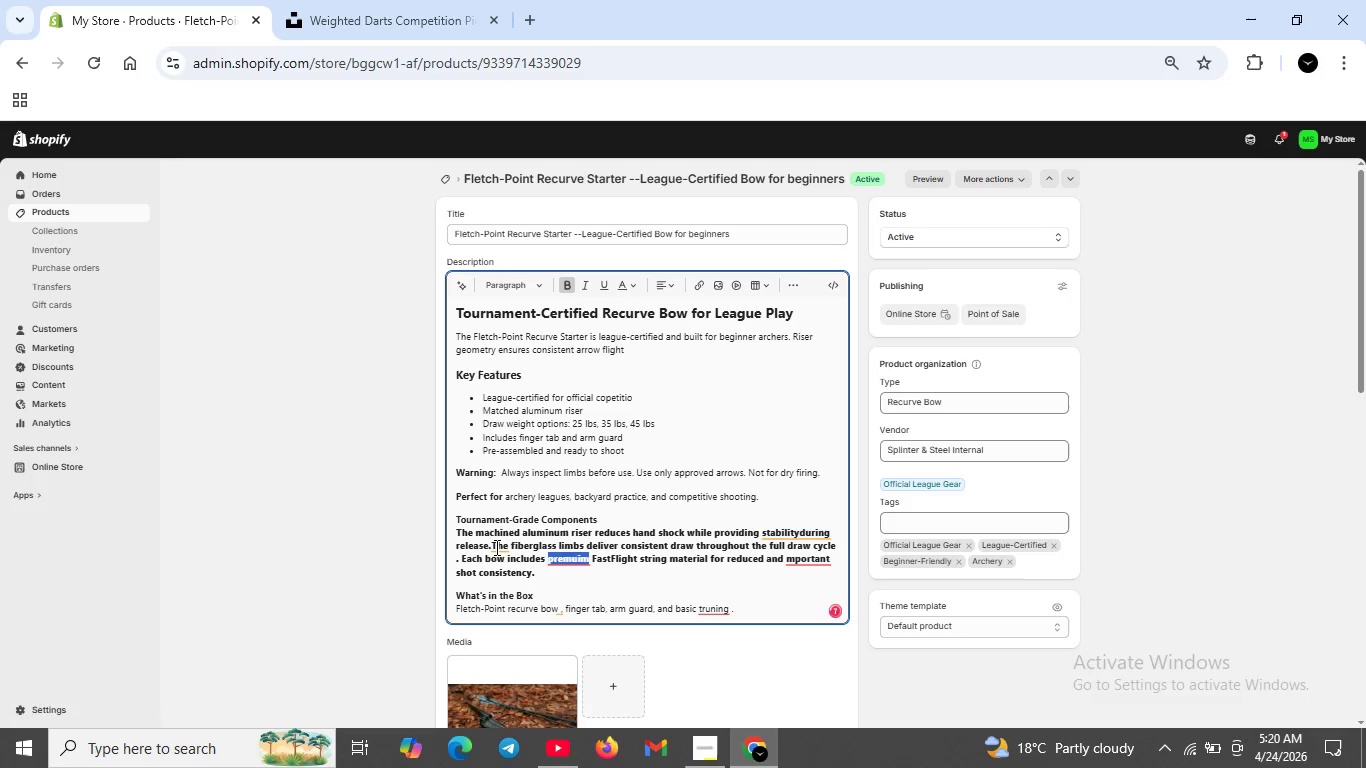 
left_click([495, 547])
 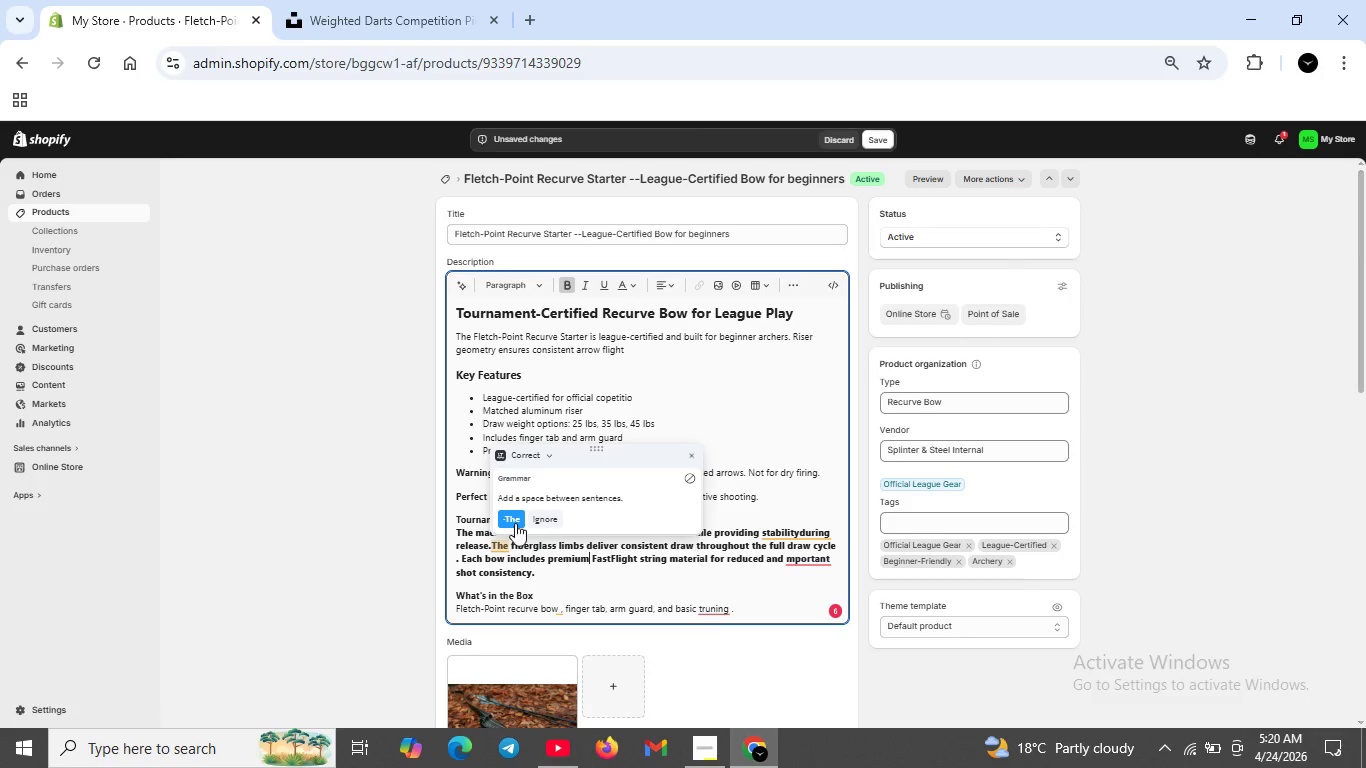 
left_click([515, 523])
 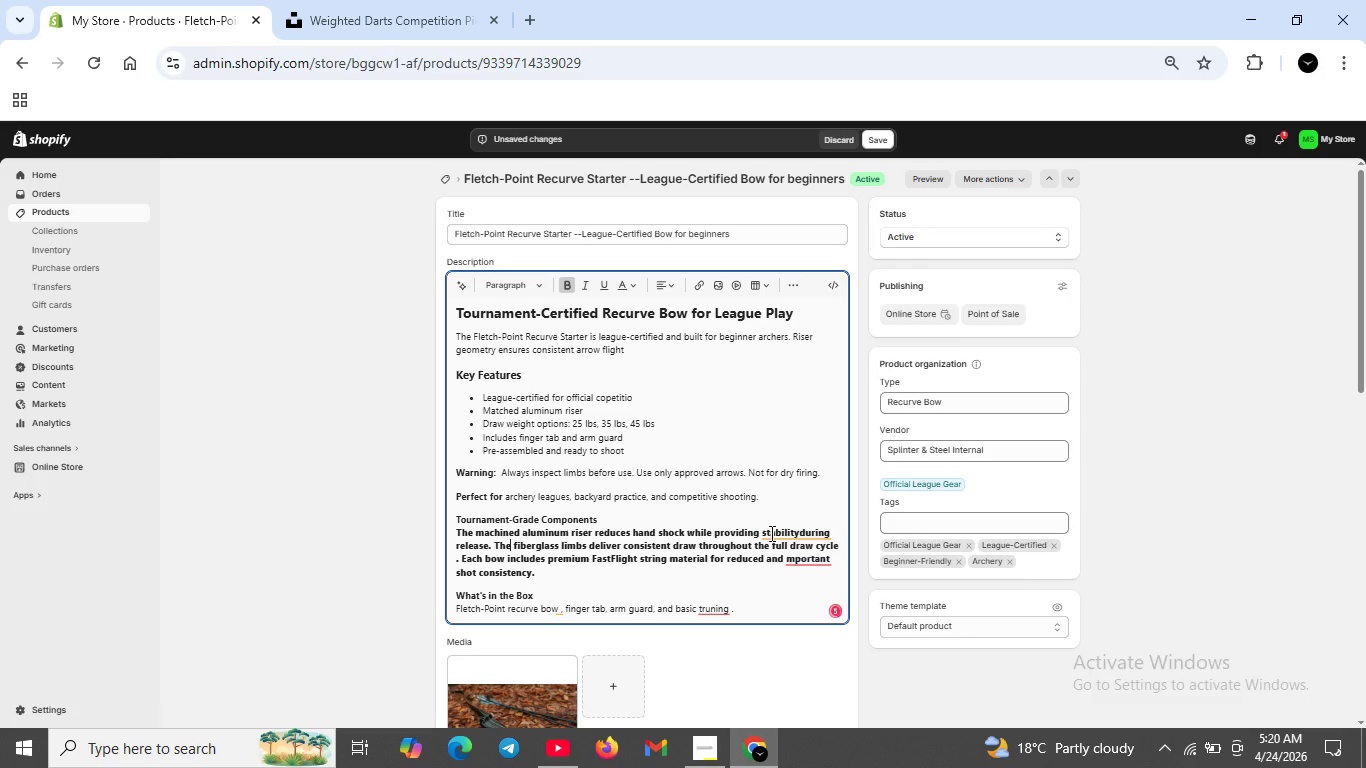 
left_click([770, 533])
 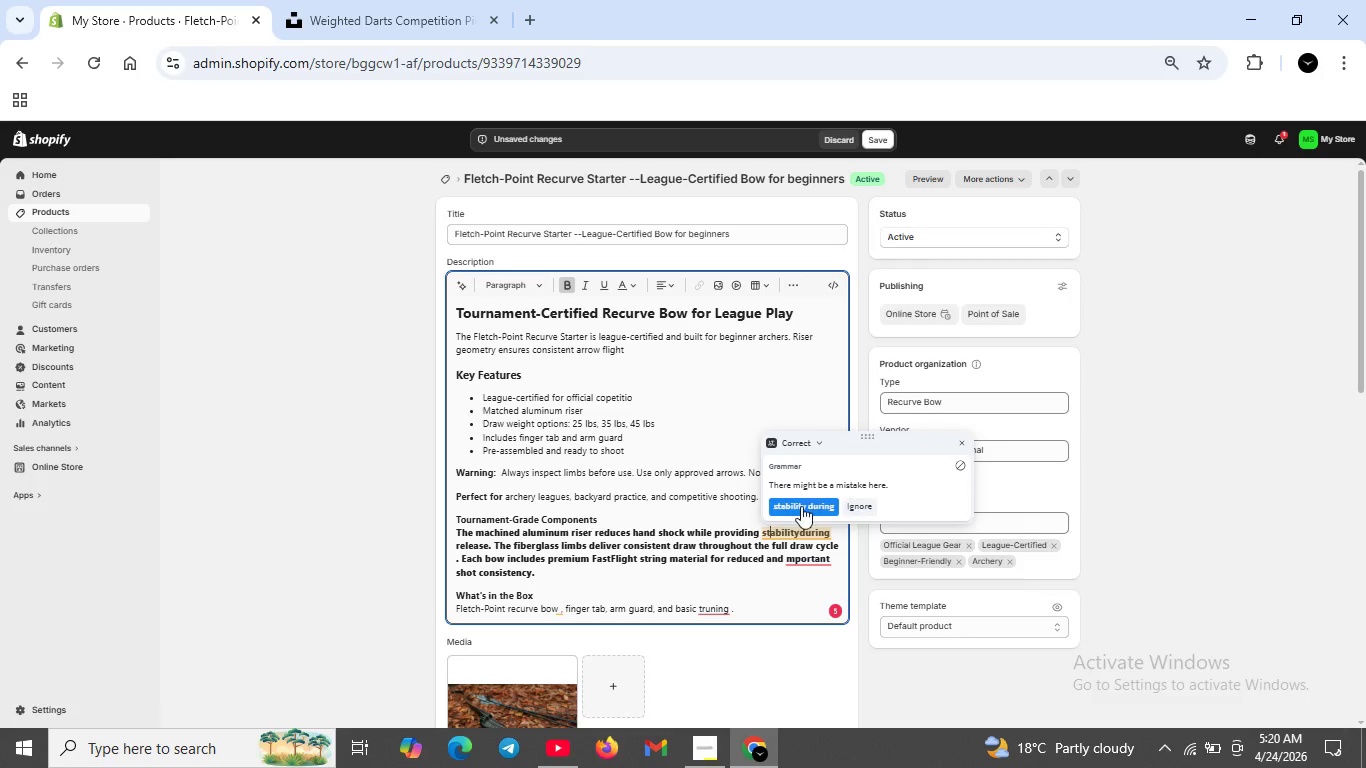 
left_click([801, 508])
 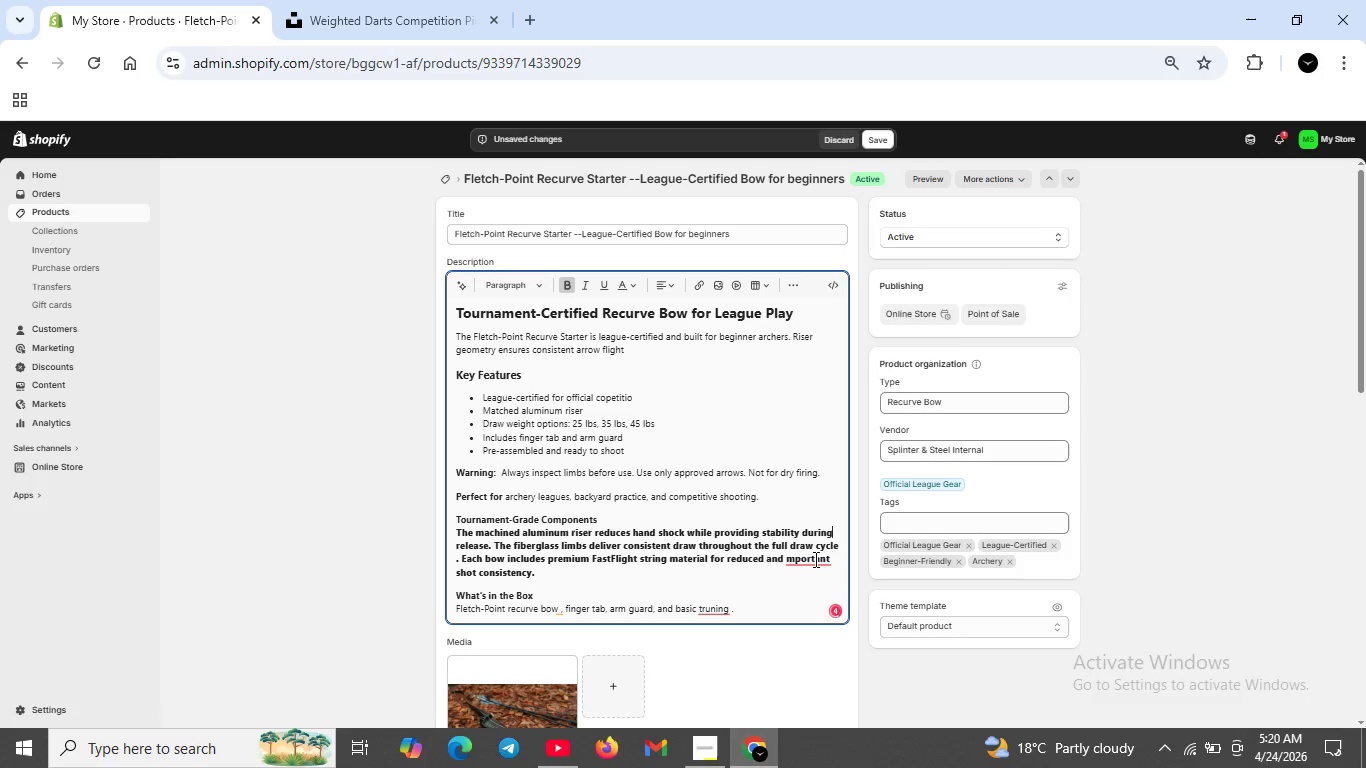 
left_click([814, 559])
 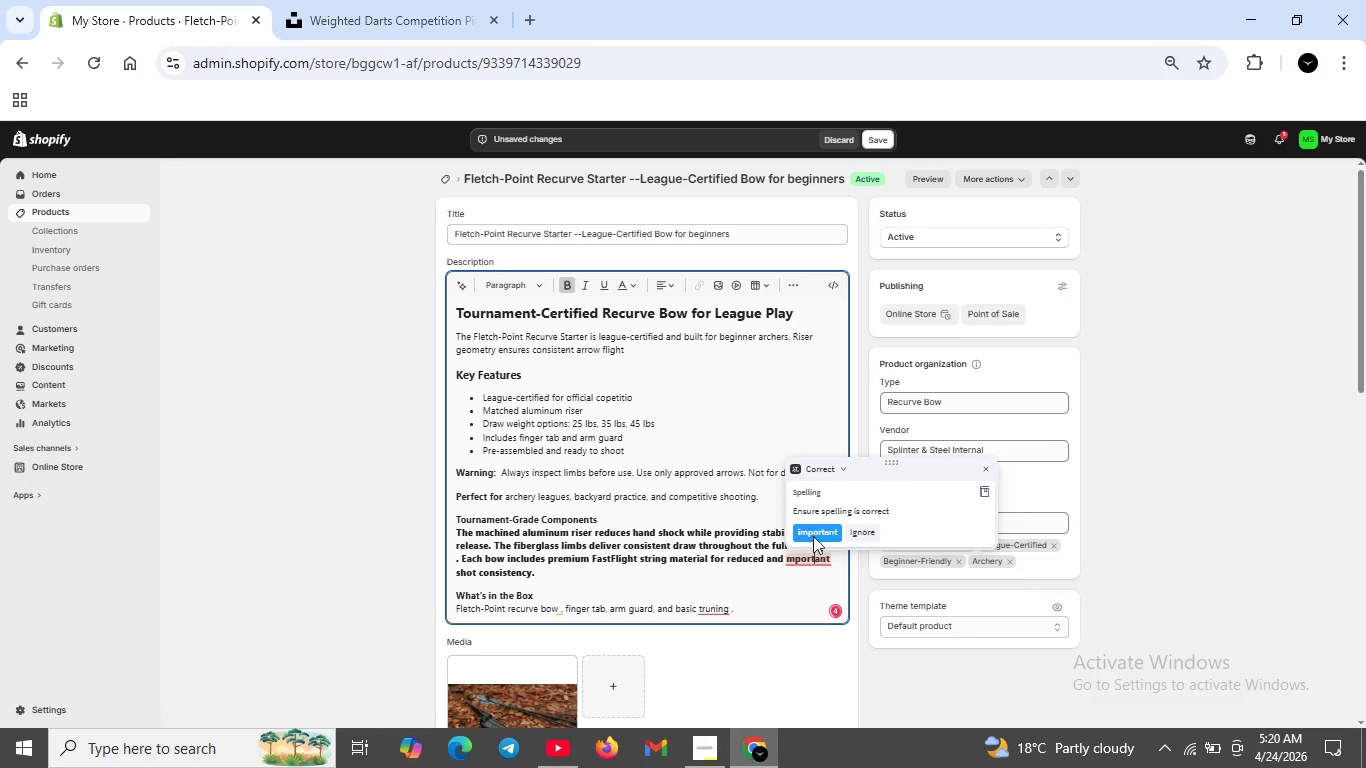 
left_click([813, 535])
 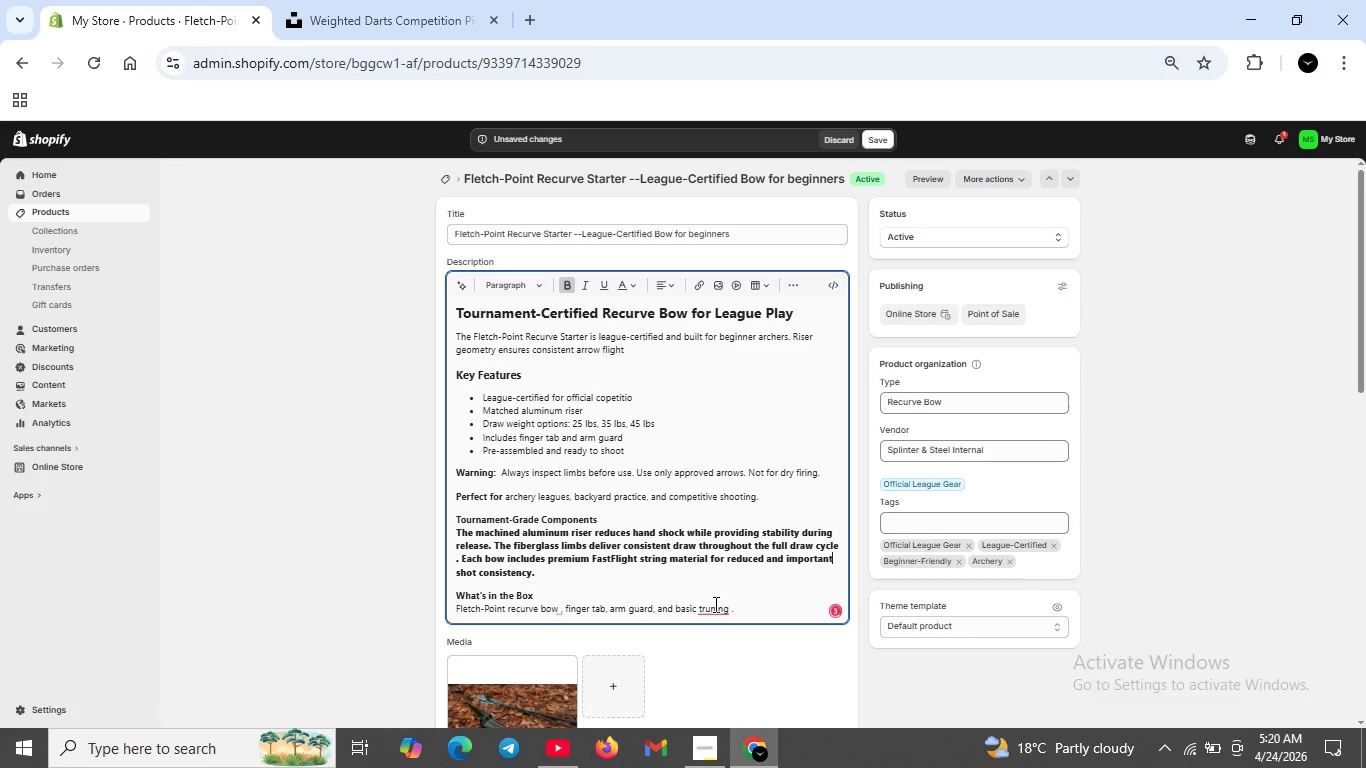 
left_click([714, 609])
 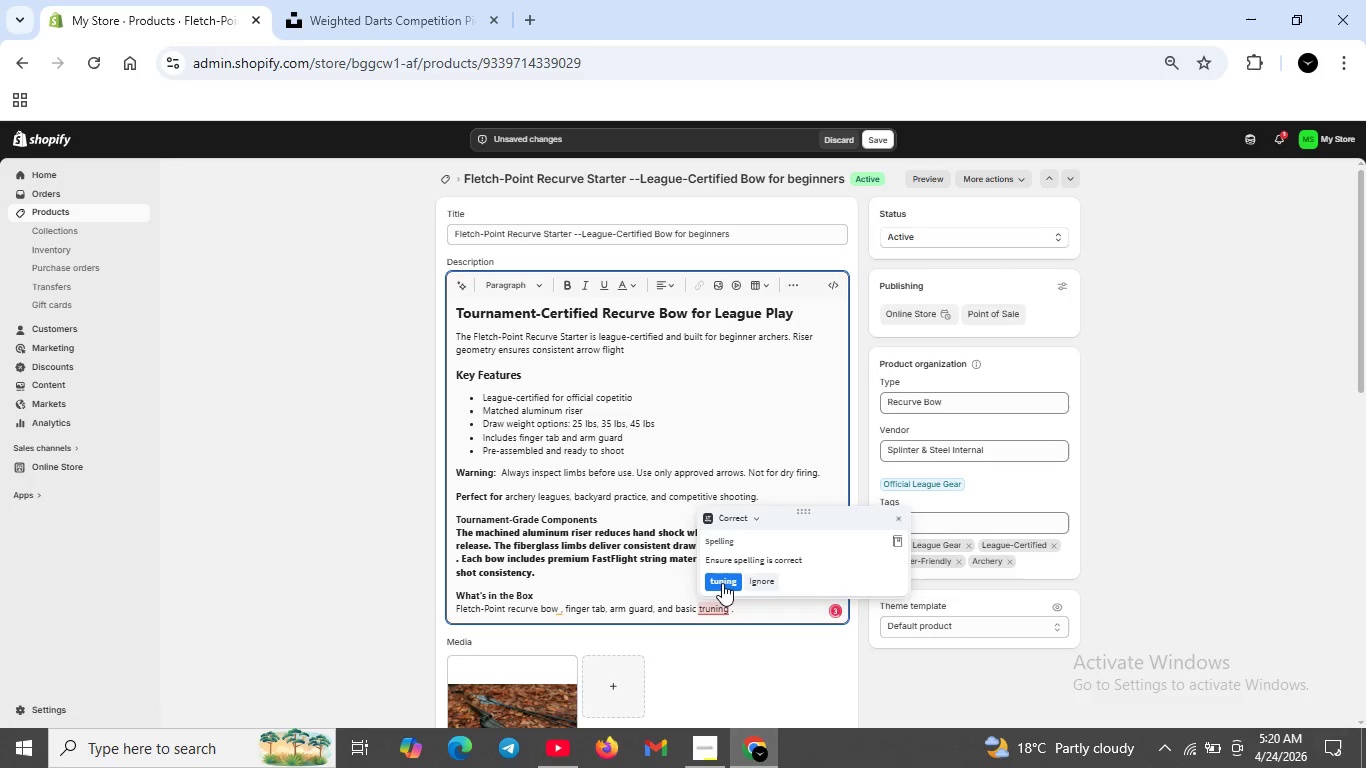 
left_click([722, 583])
 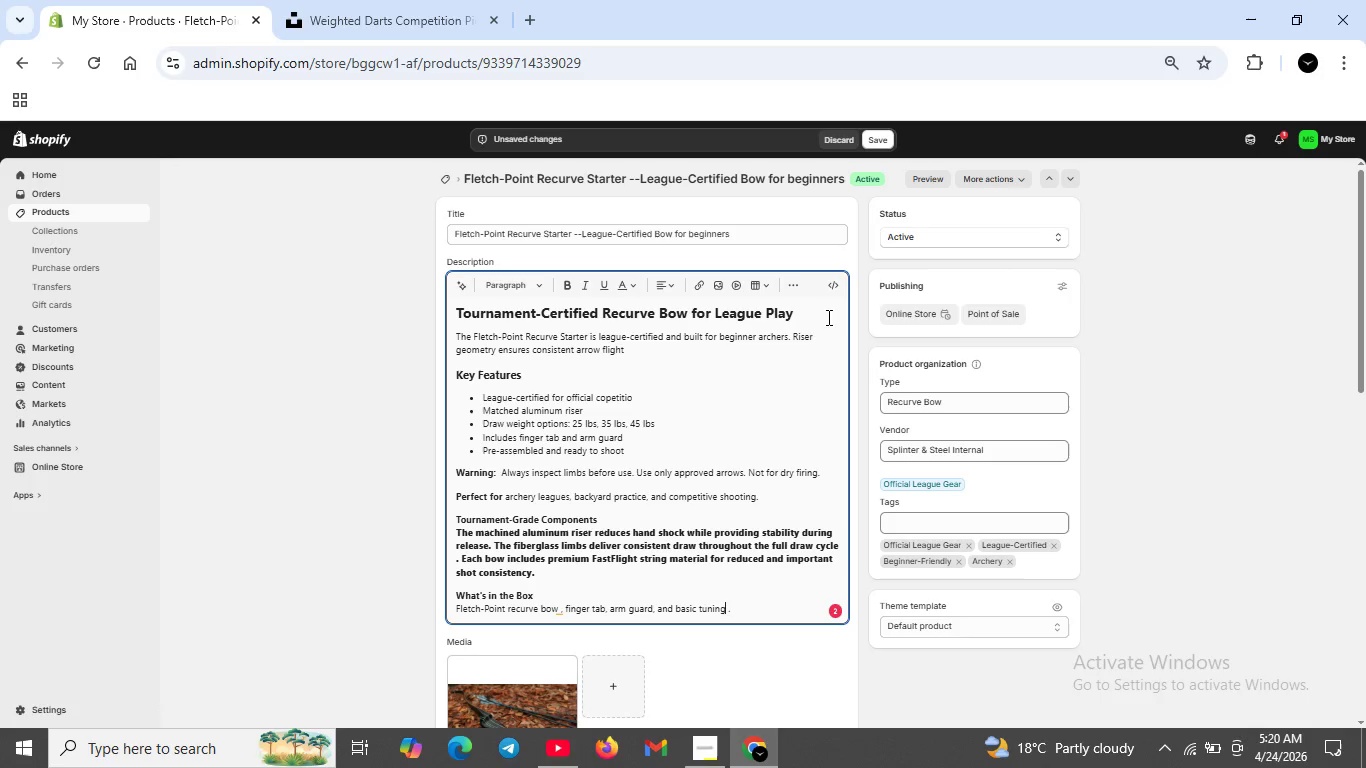 
left_click([831, 288])
 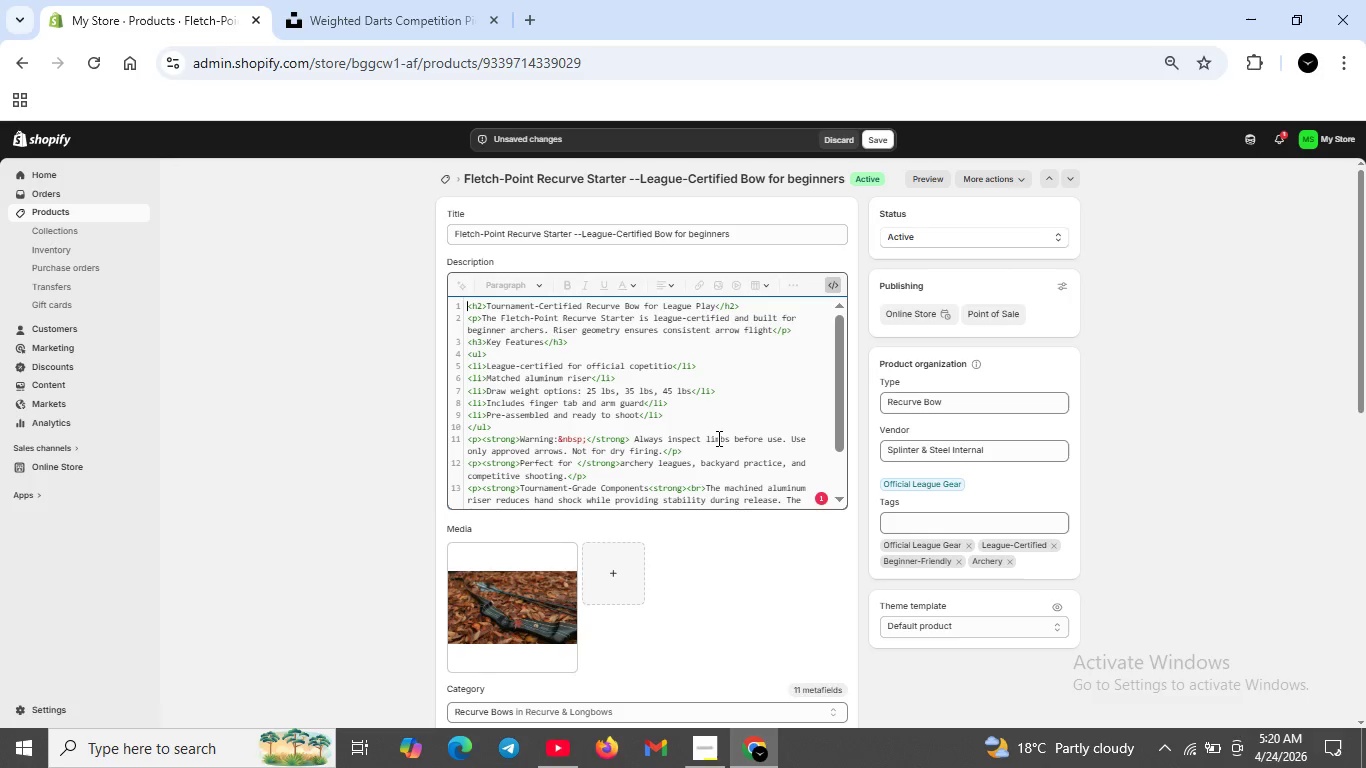 
wait(5.12)
 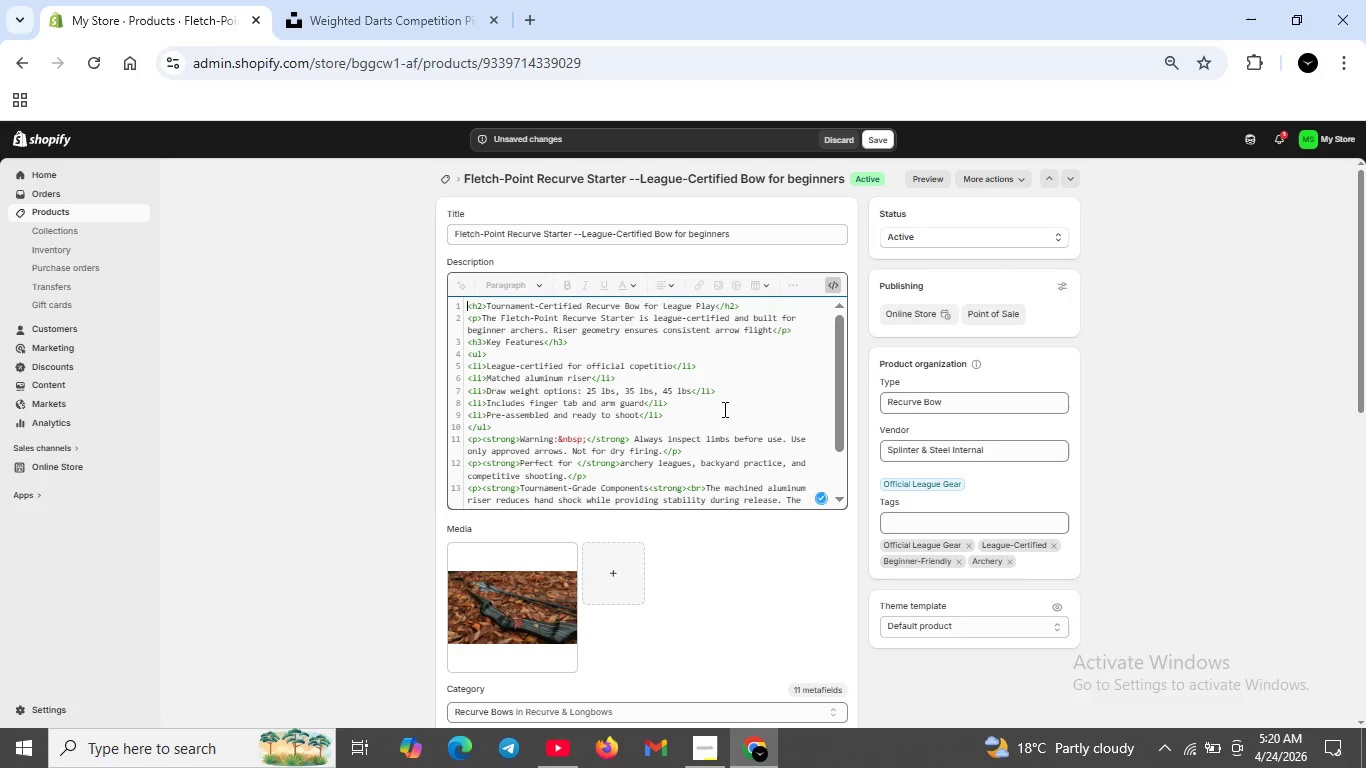 
scroll: coordinate [712, 444], scroll_direction: down, amount: 1.0
 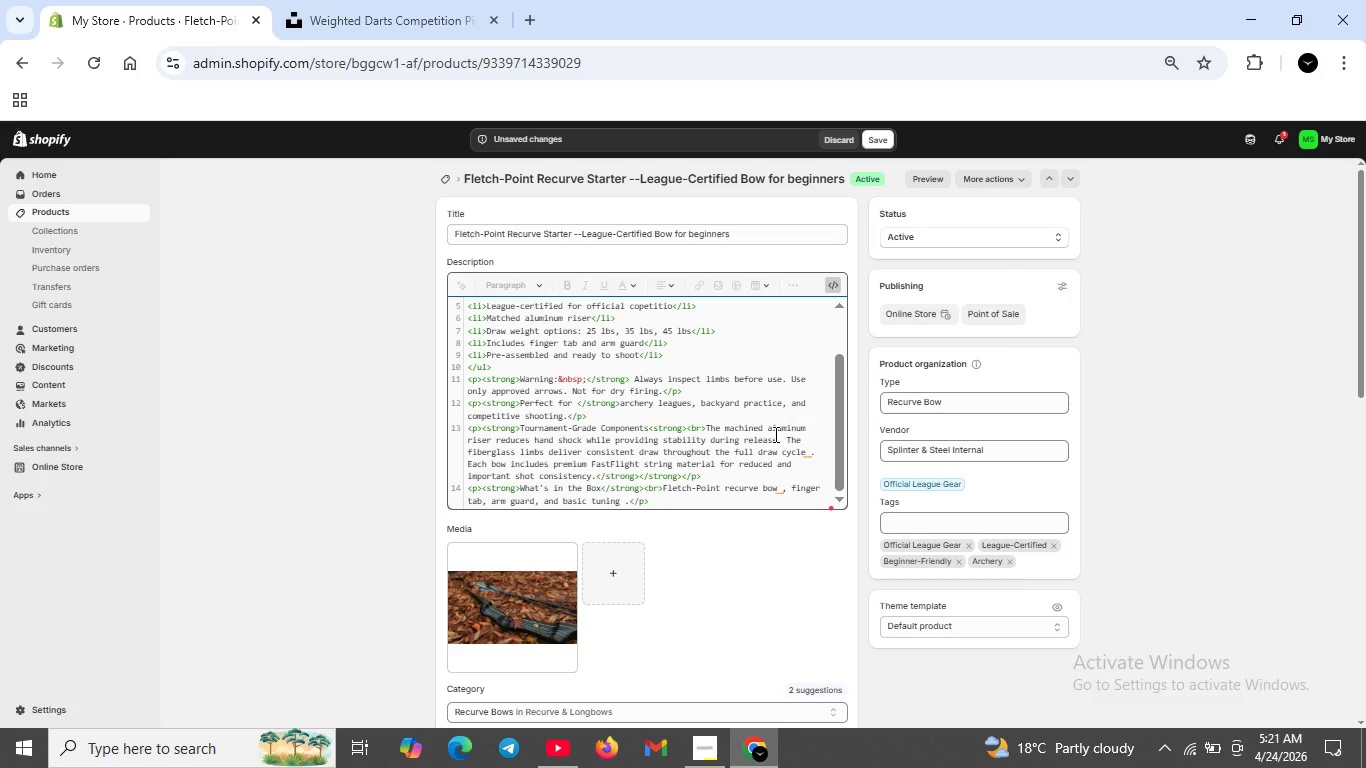 
wait(6.46)
 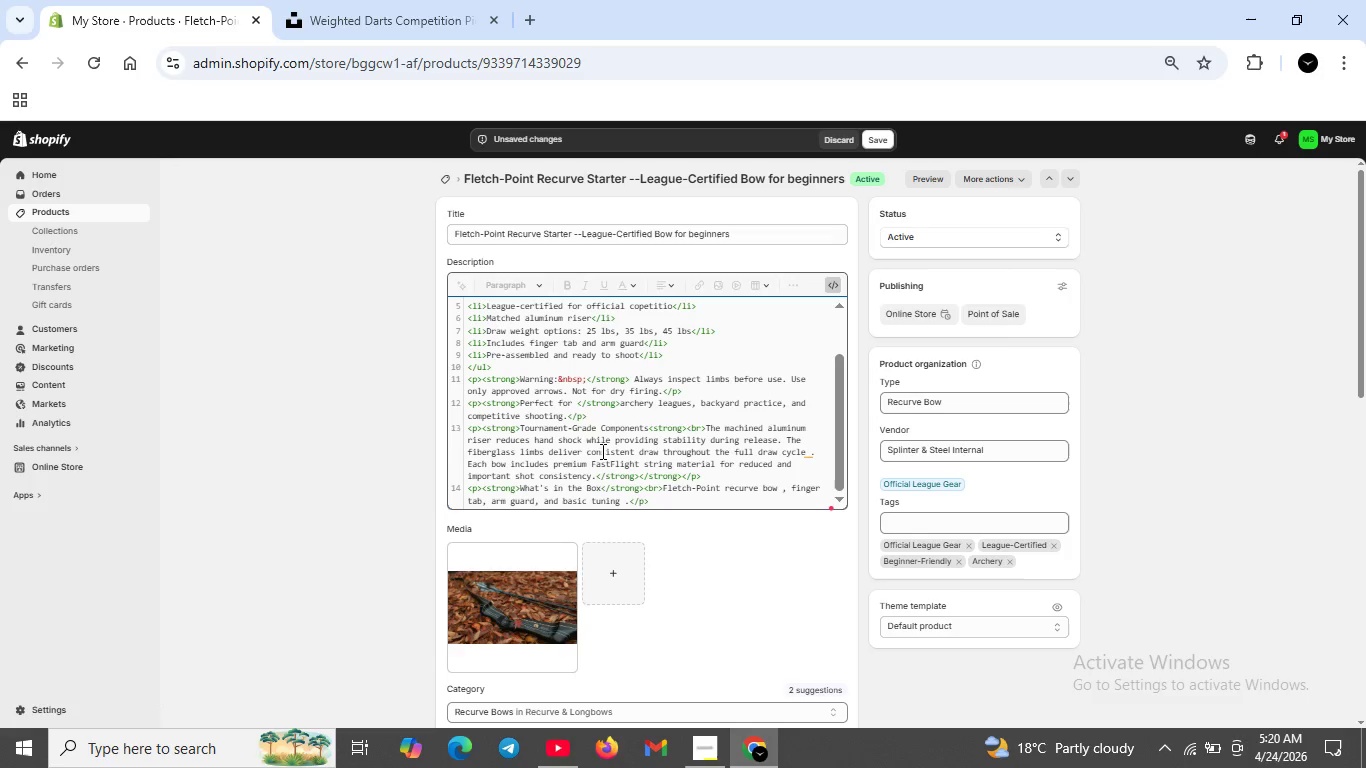 
left_click([654, 426])
 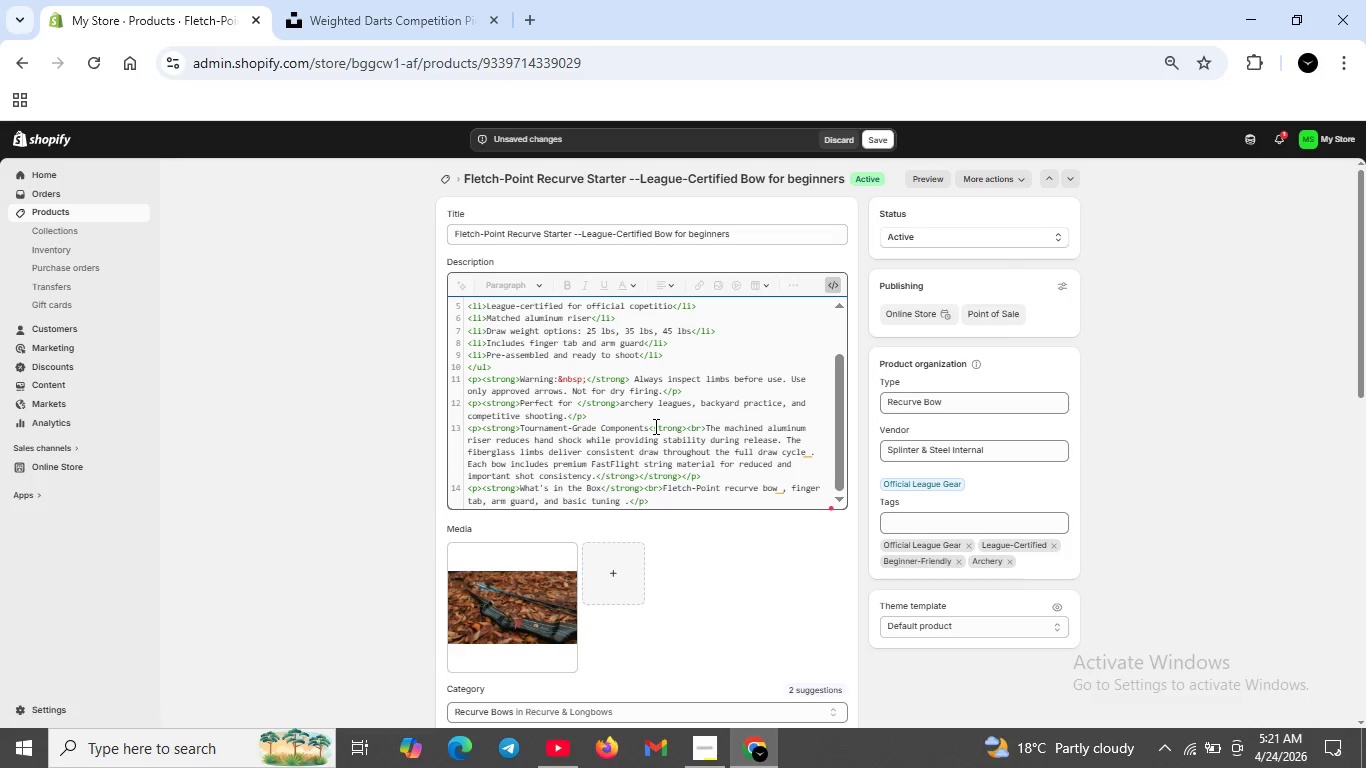 
key(Slash)
 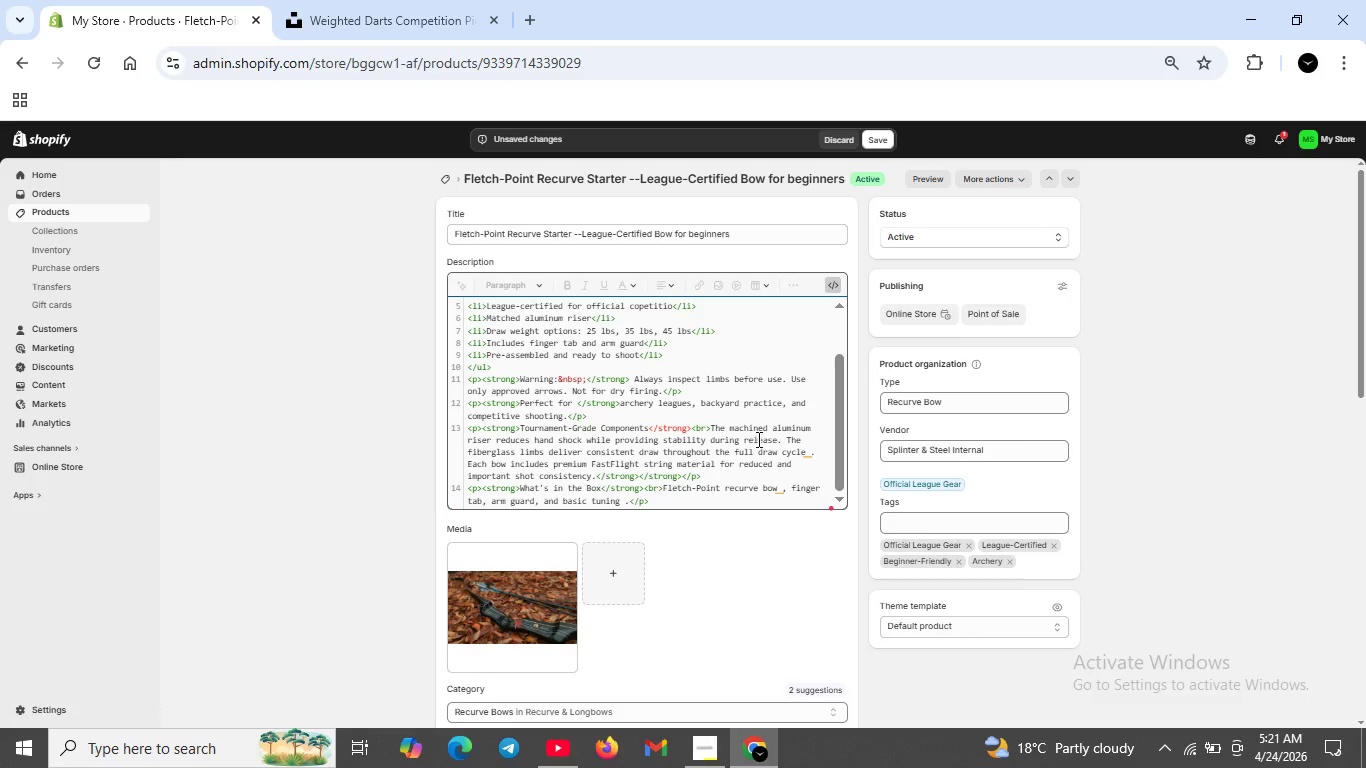 
wait(6.45)
 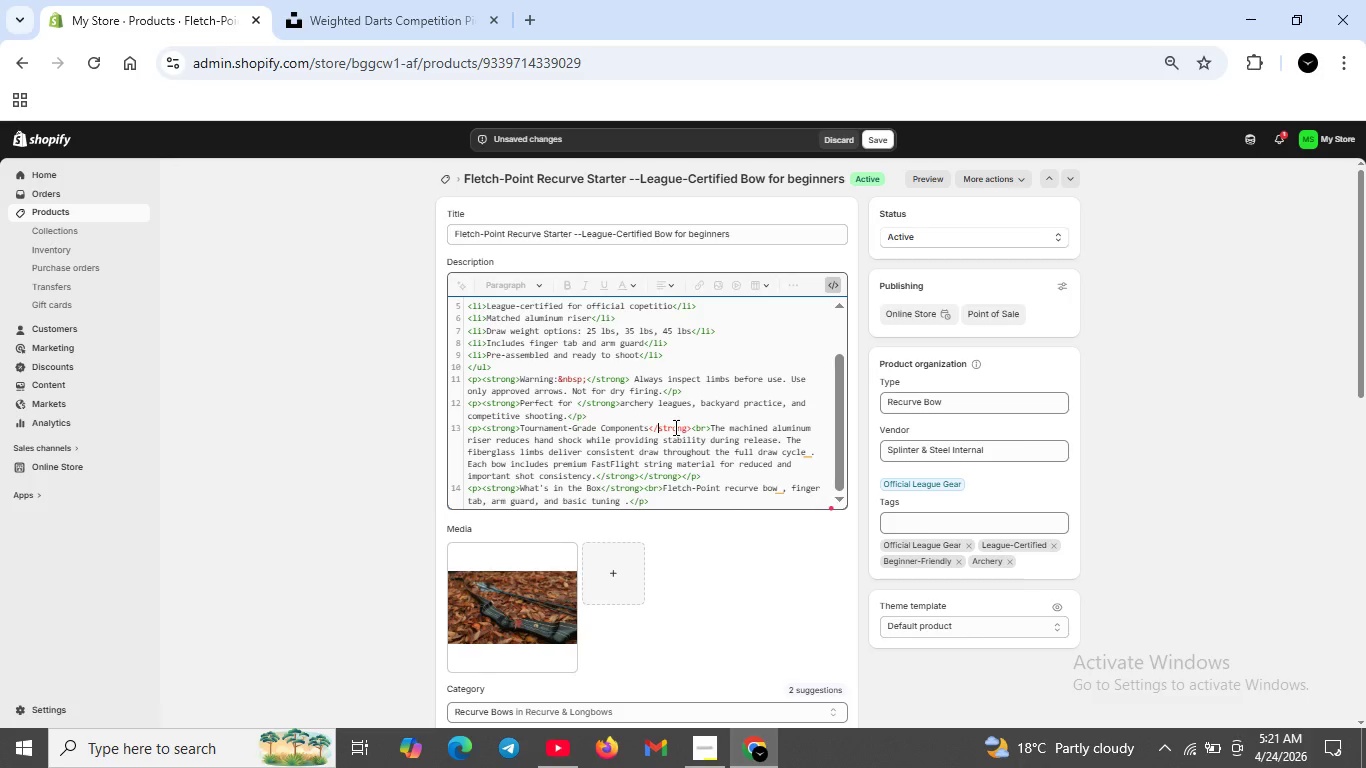 
left_click([879, 138])
 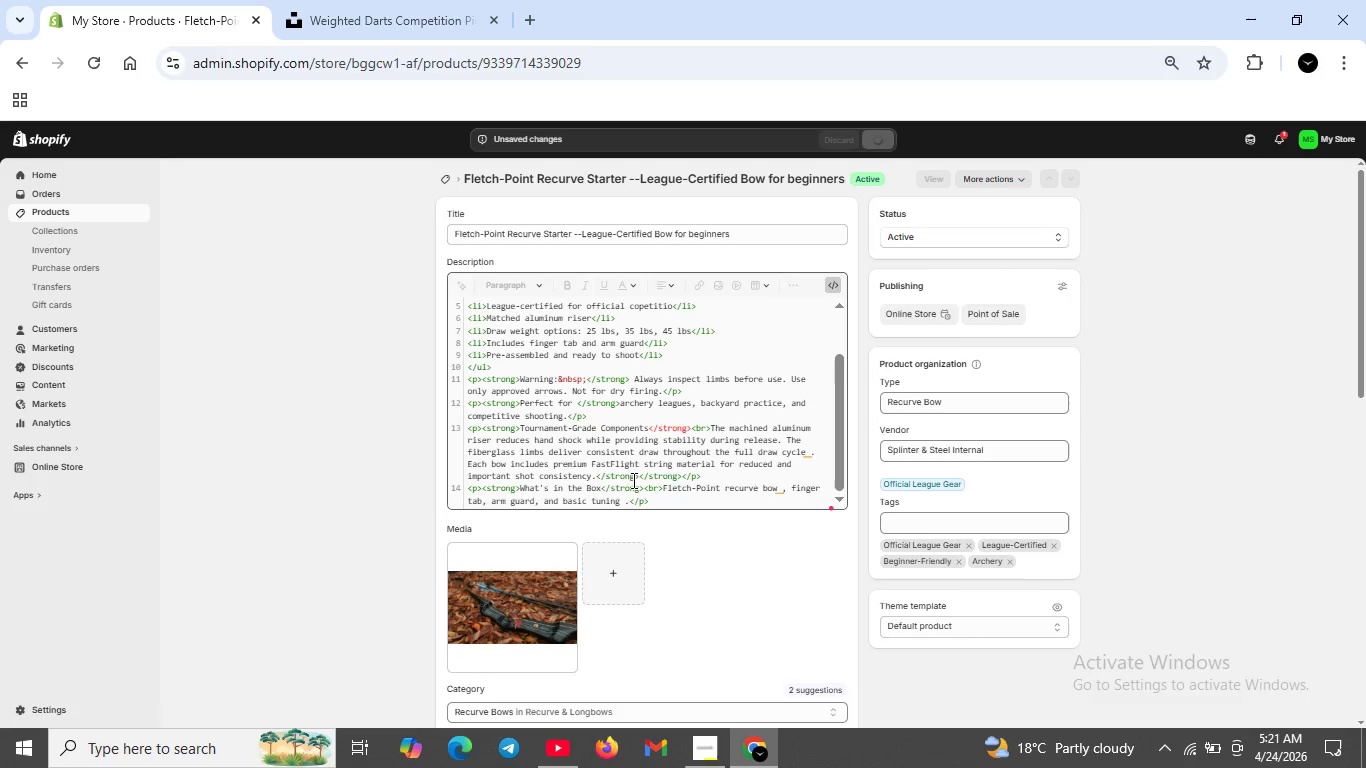 
wait(11.49)
 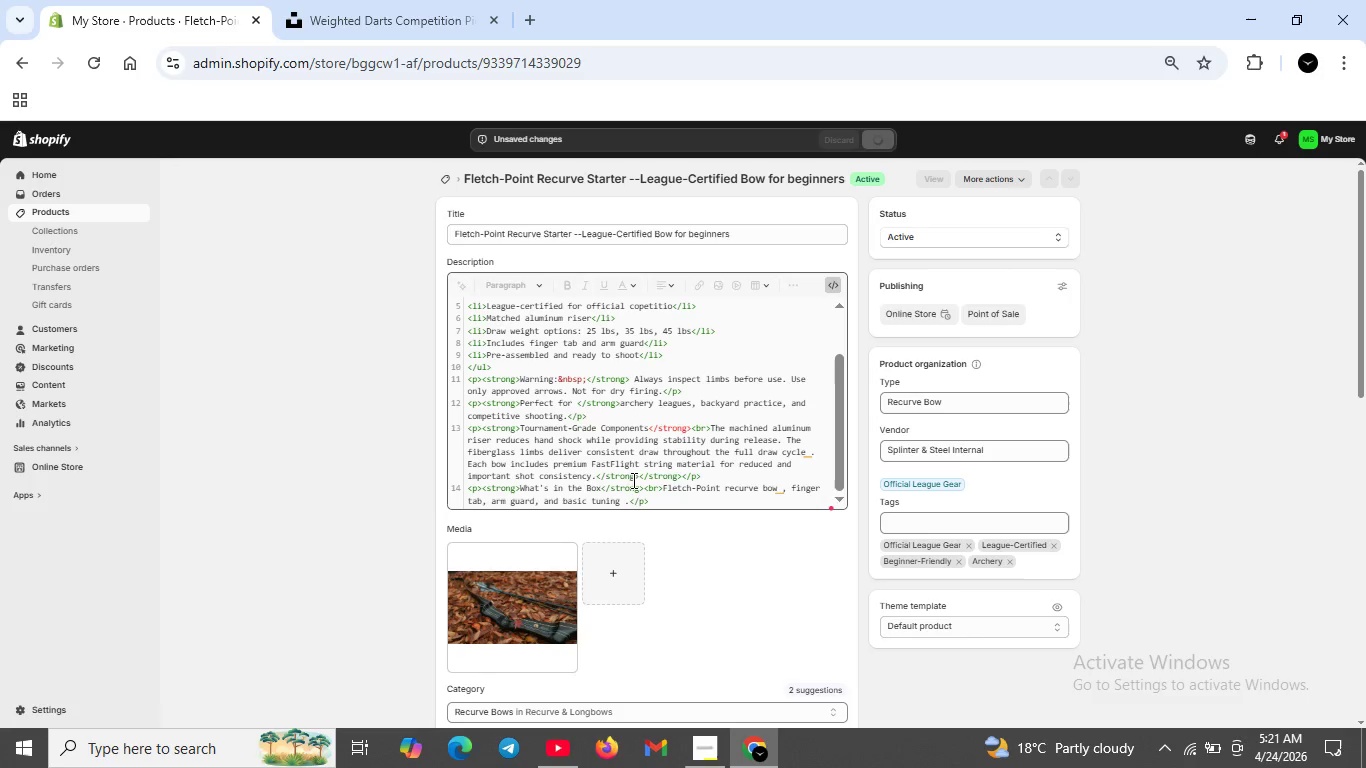 
left_click([879, 141])
 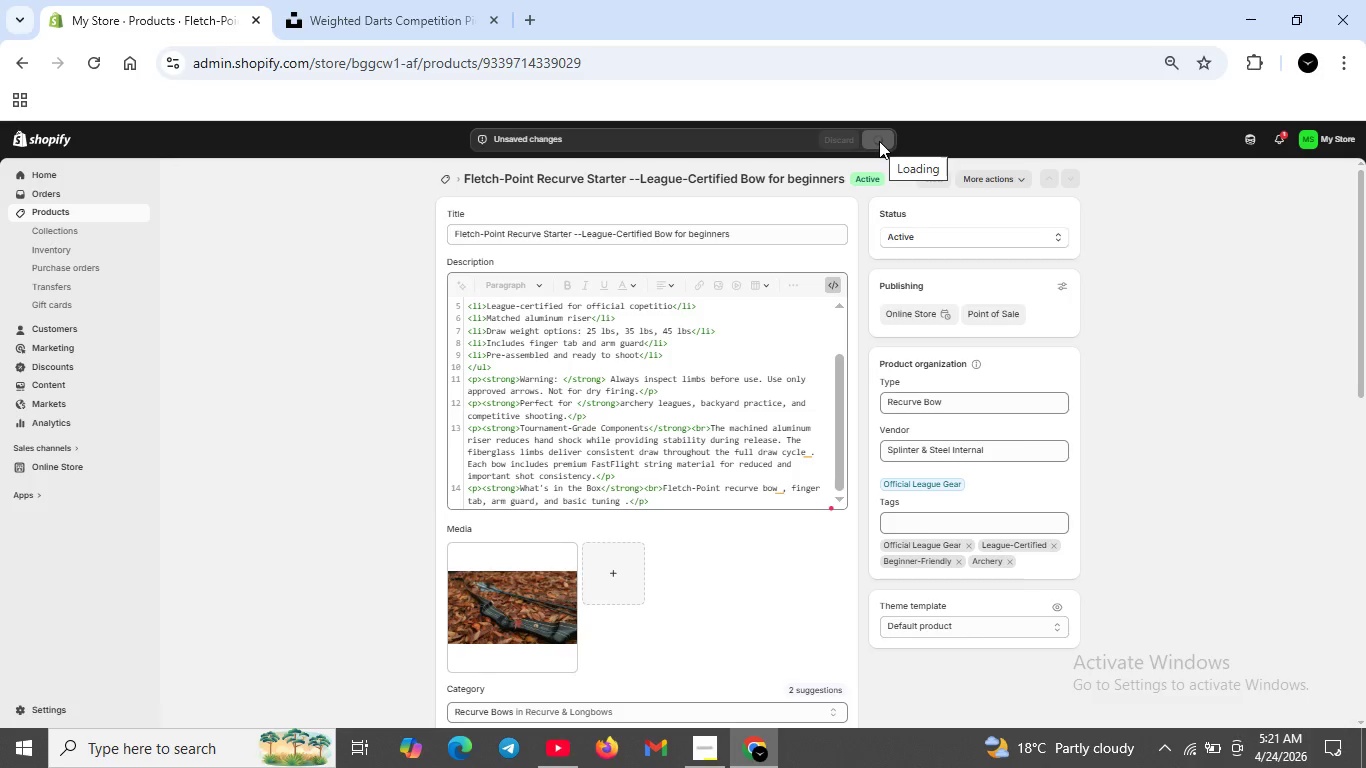 
wait(9.89)
 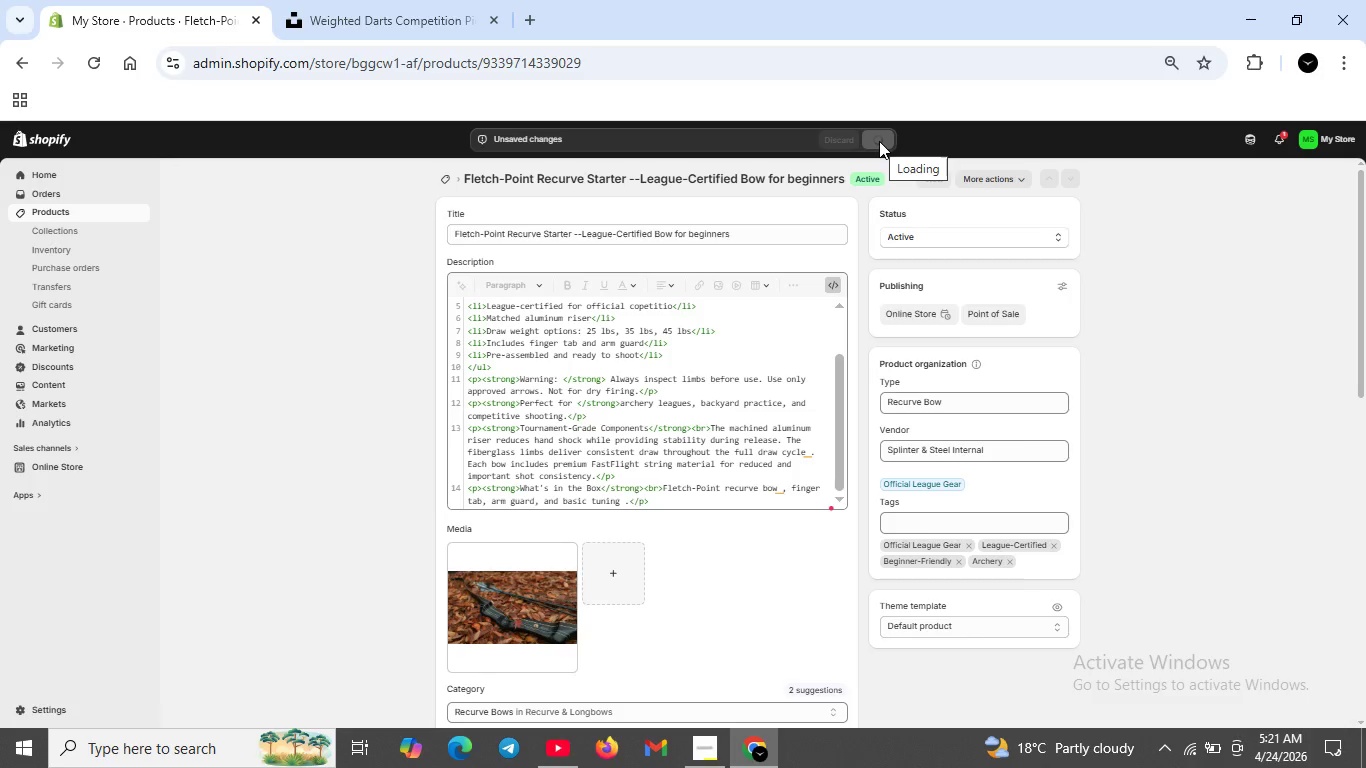 
left_click([446, 181])
 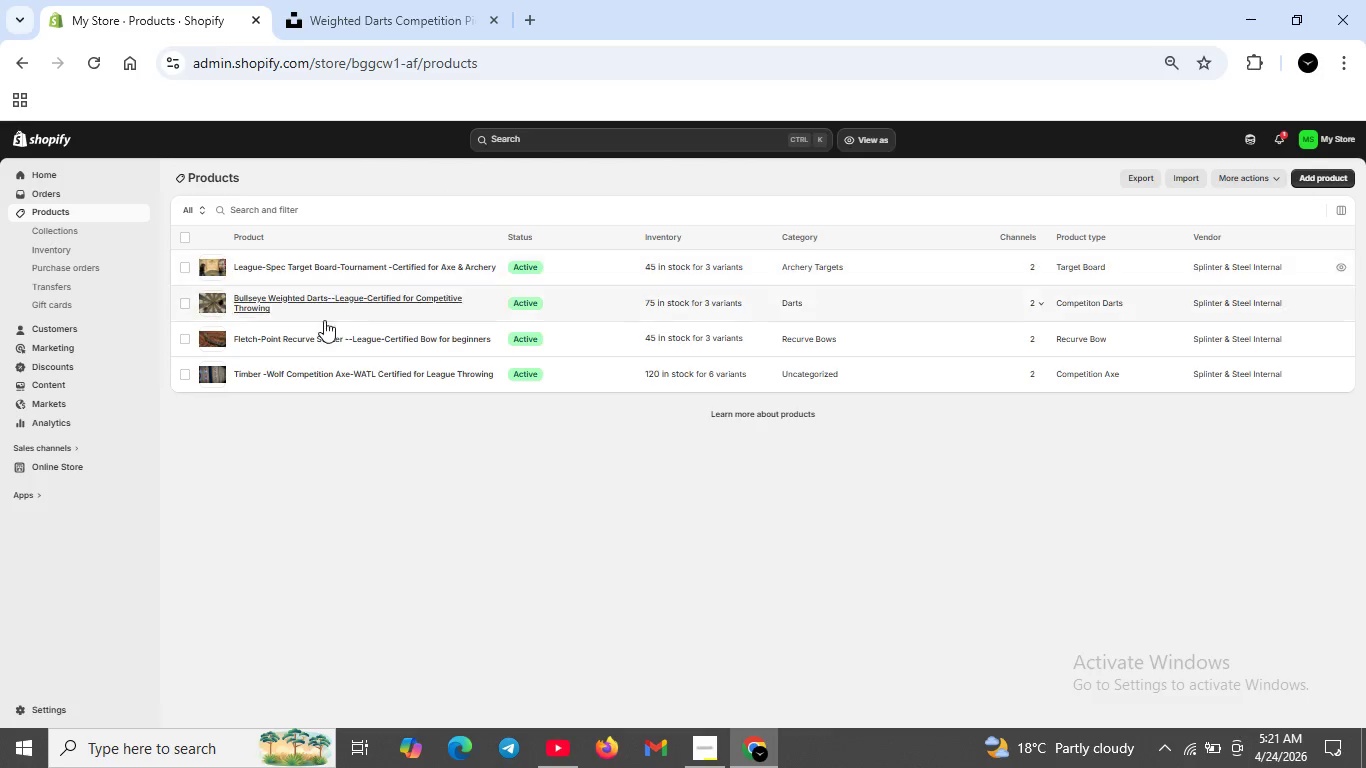 
wait(7.25)
 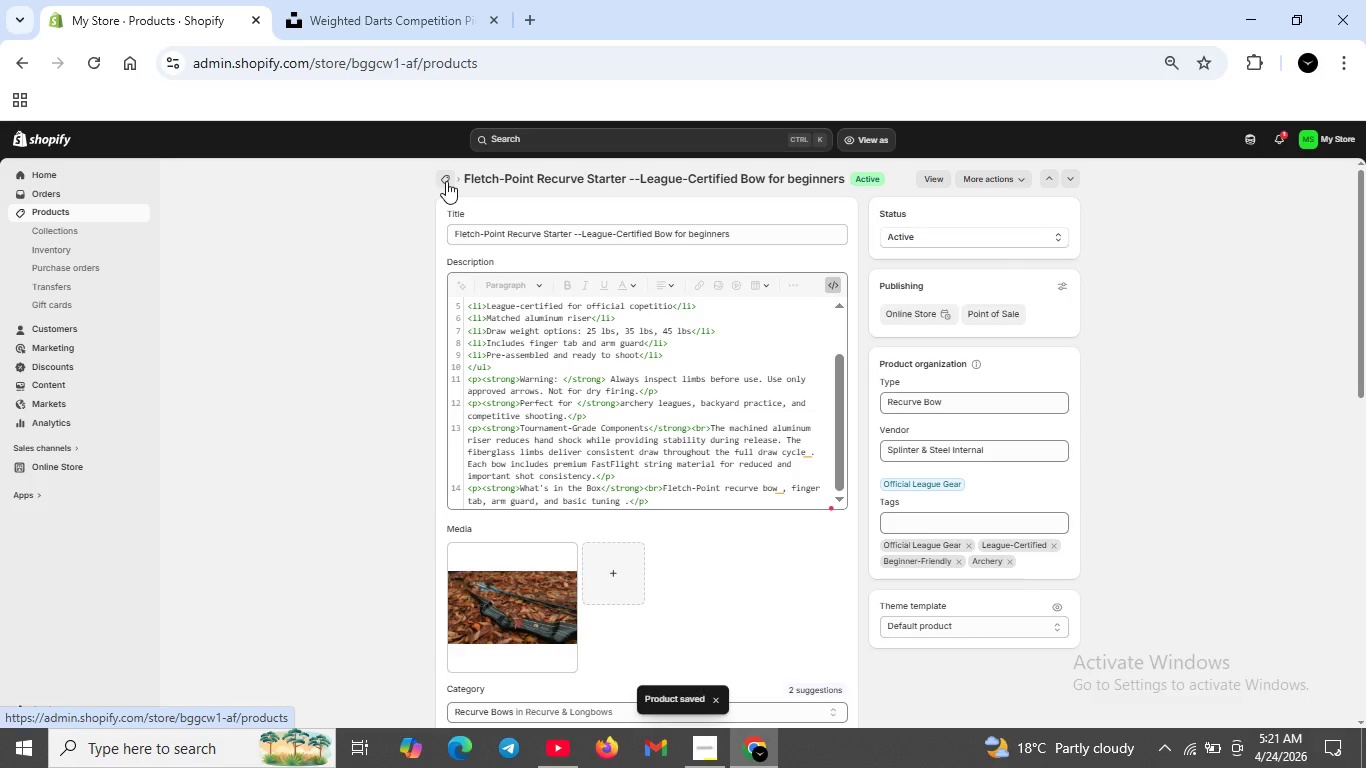 
double_click([283, 271])
 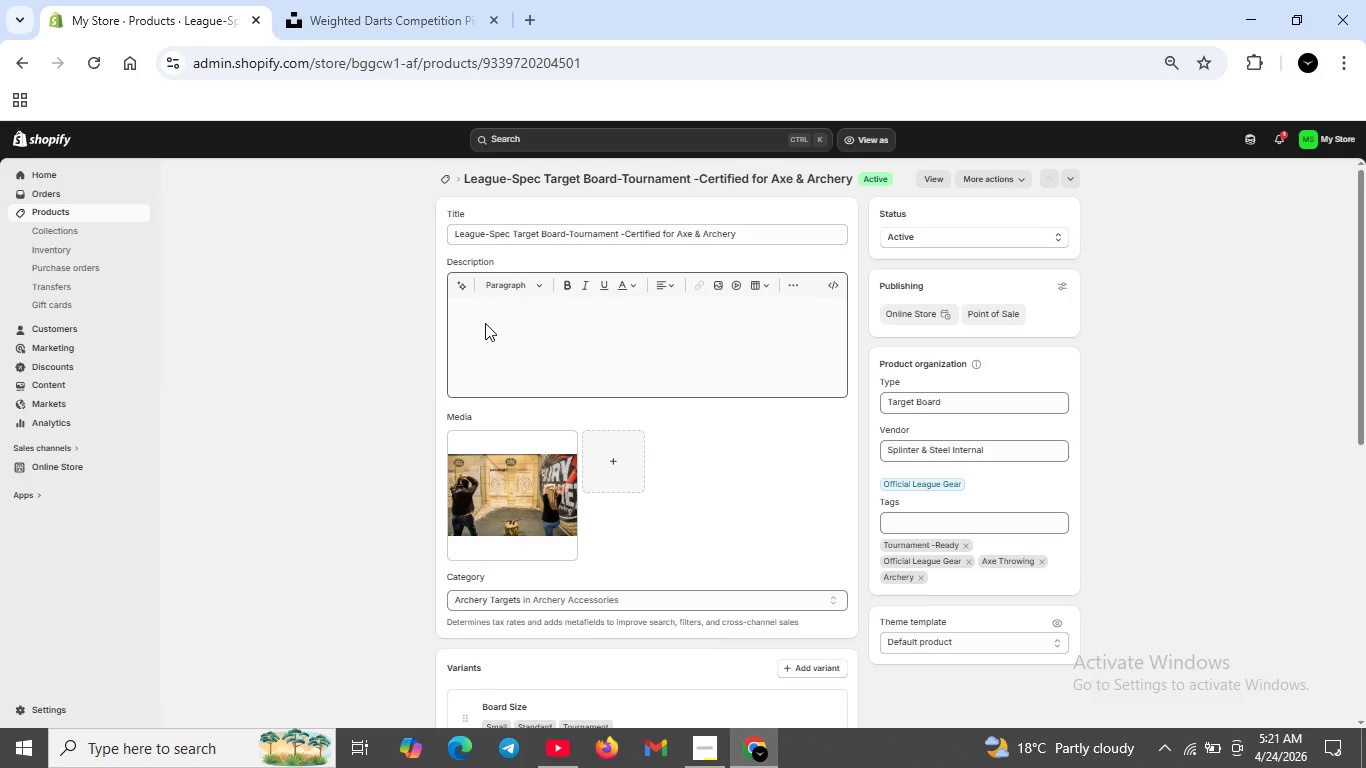 
wait(10.62)
 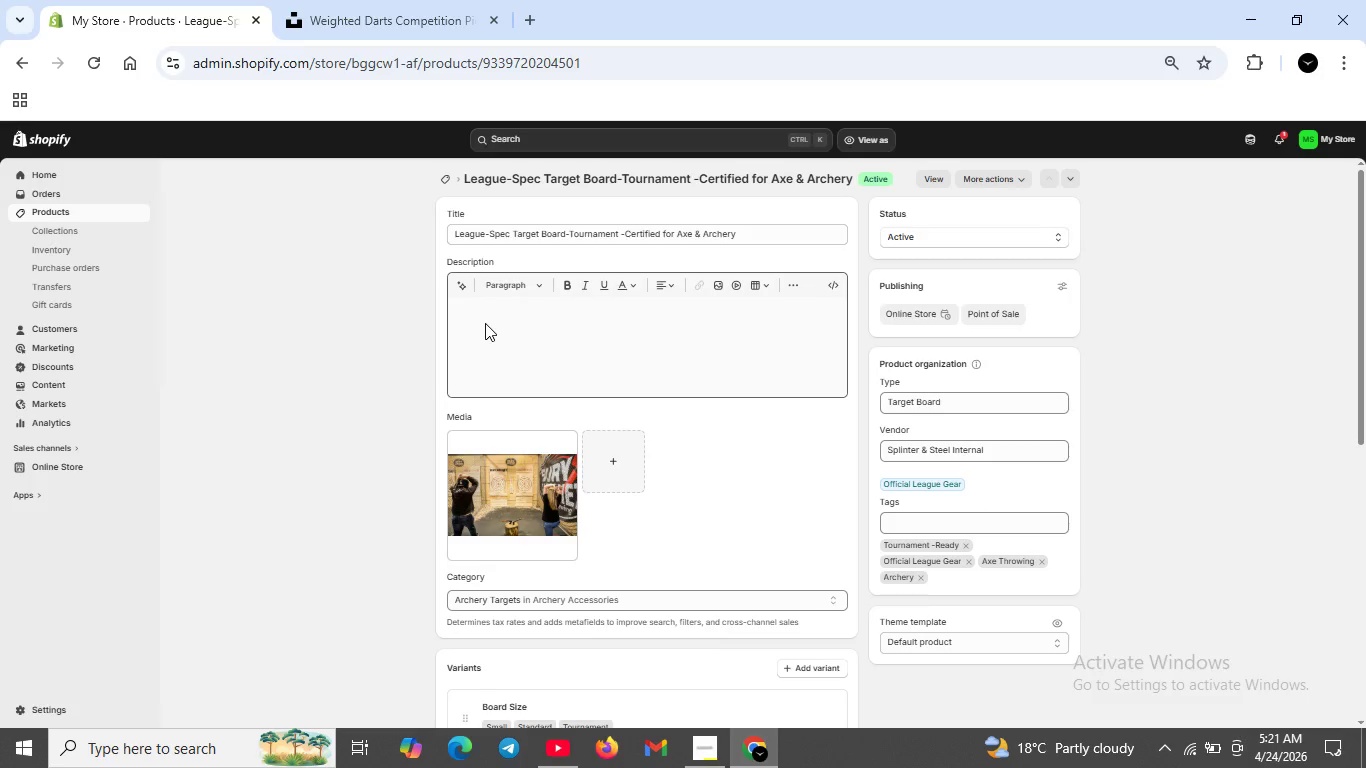 
left_click([814, 543])
 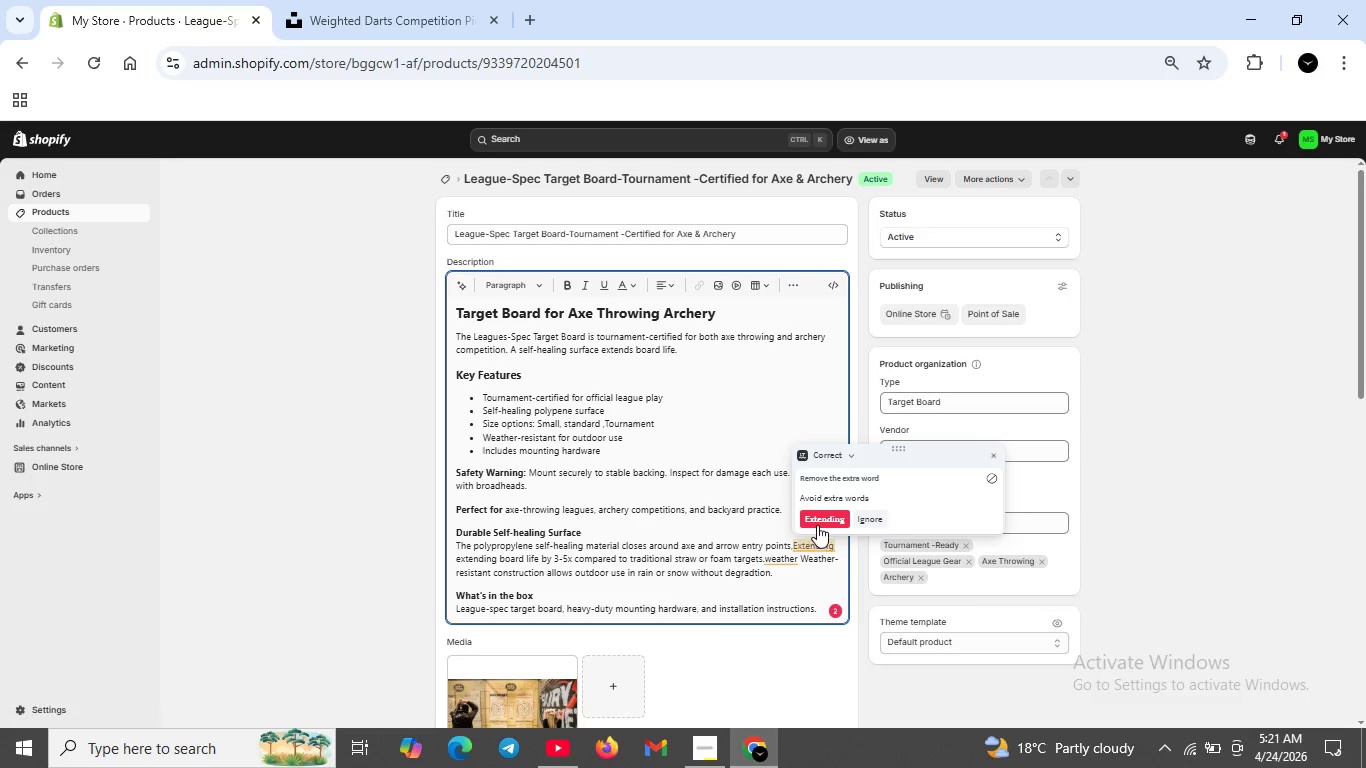 
left_click([817, 524])
 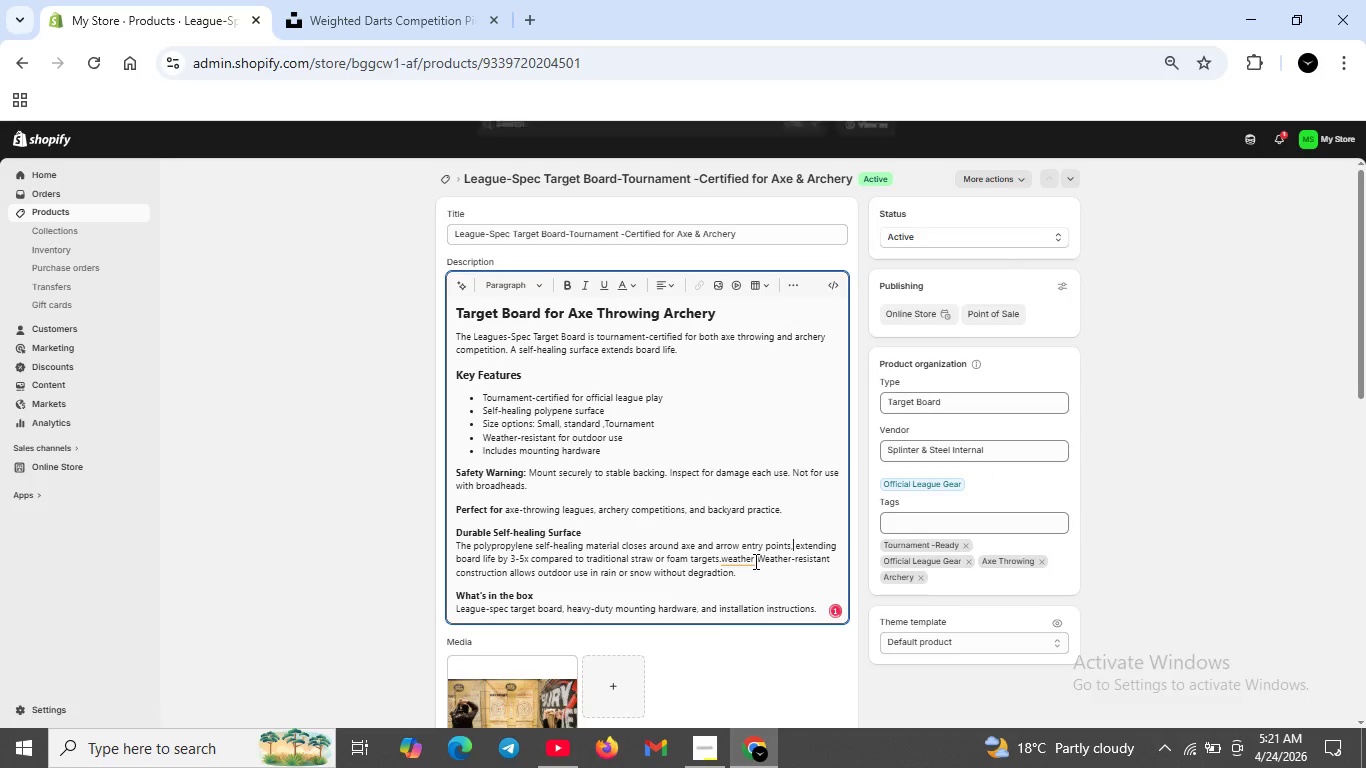 
left_click([747, 561])
 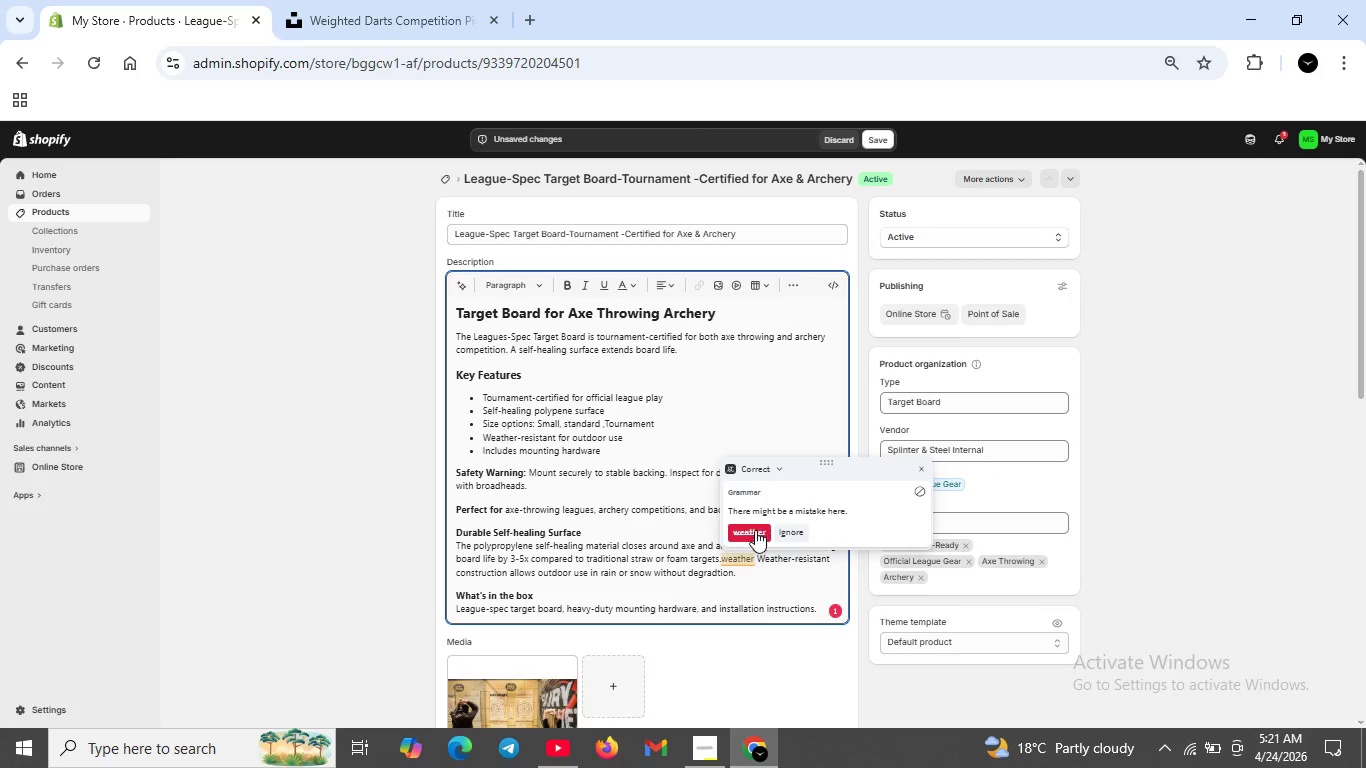 
left_click([755, 530])
 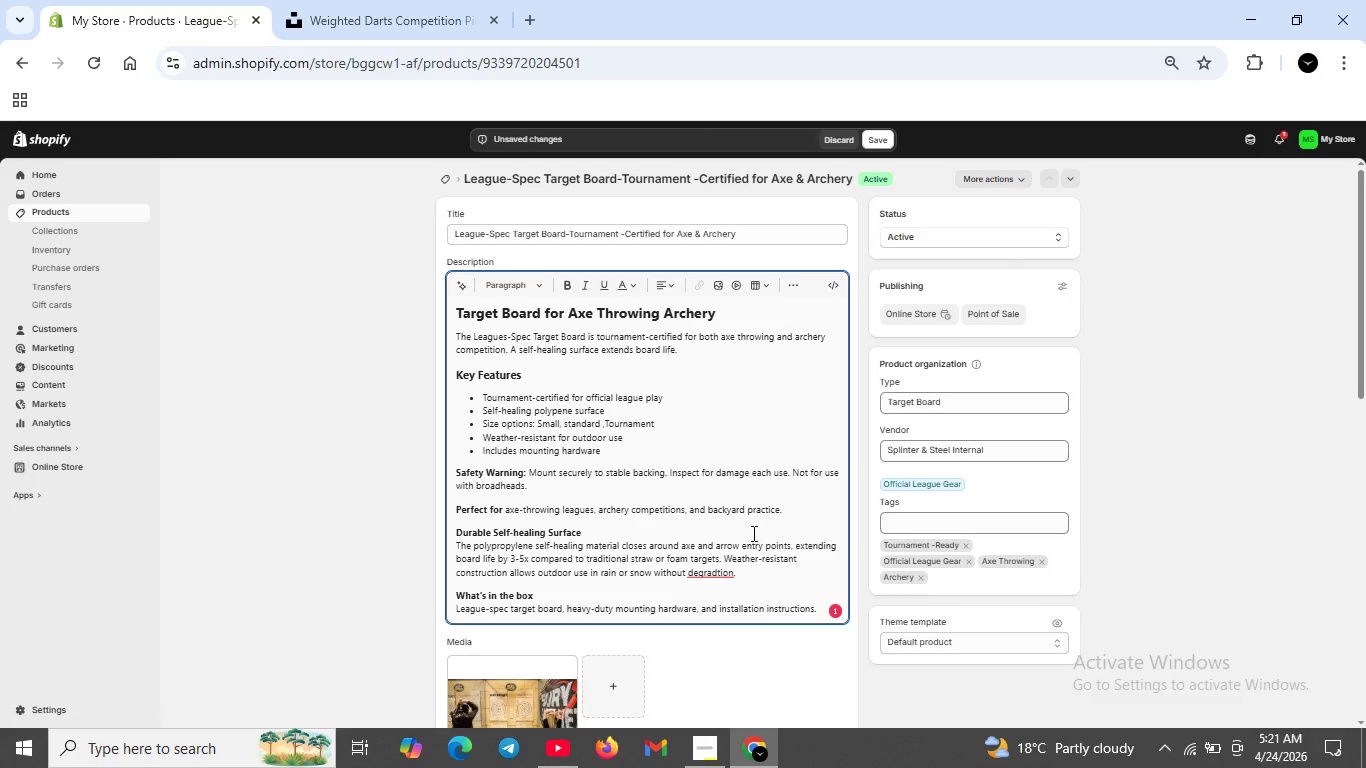 
left_click([720, 569])
 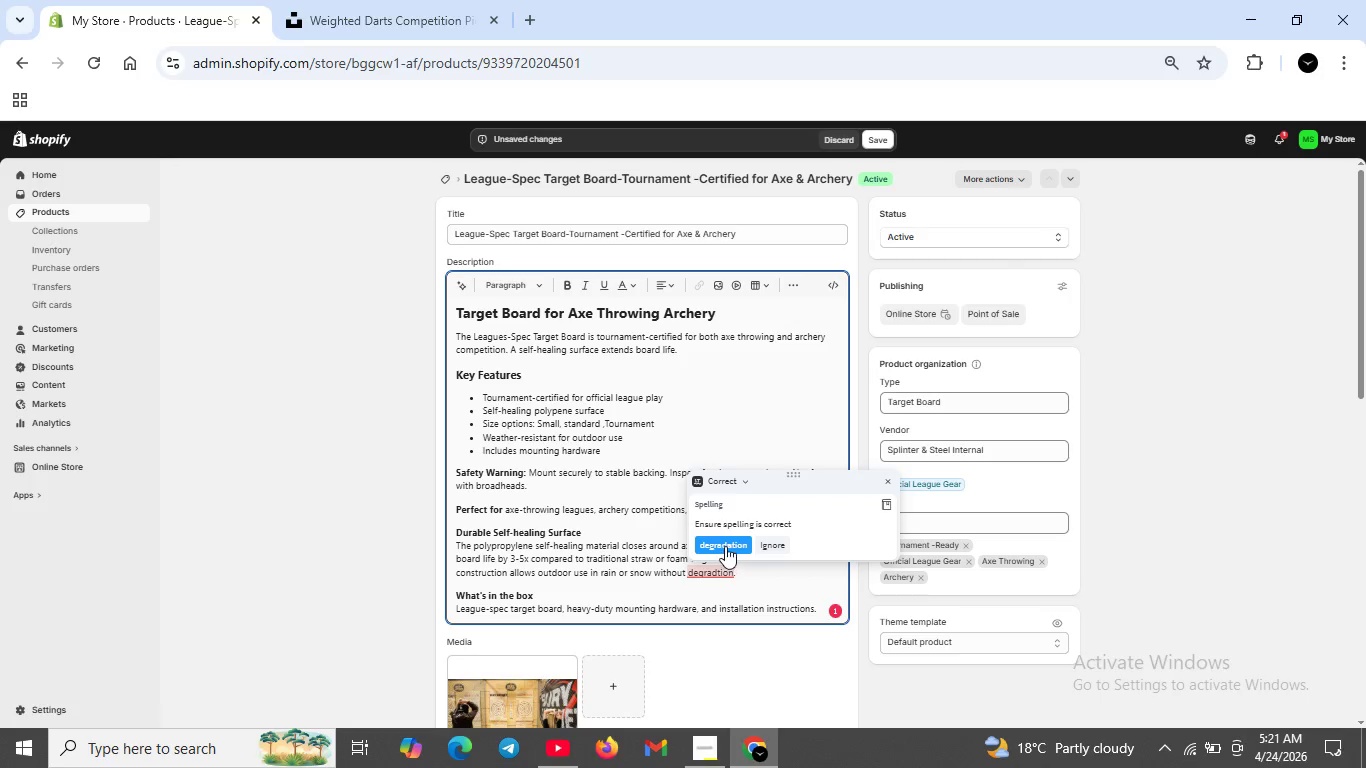 
left_click([725, 546])
 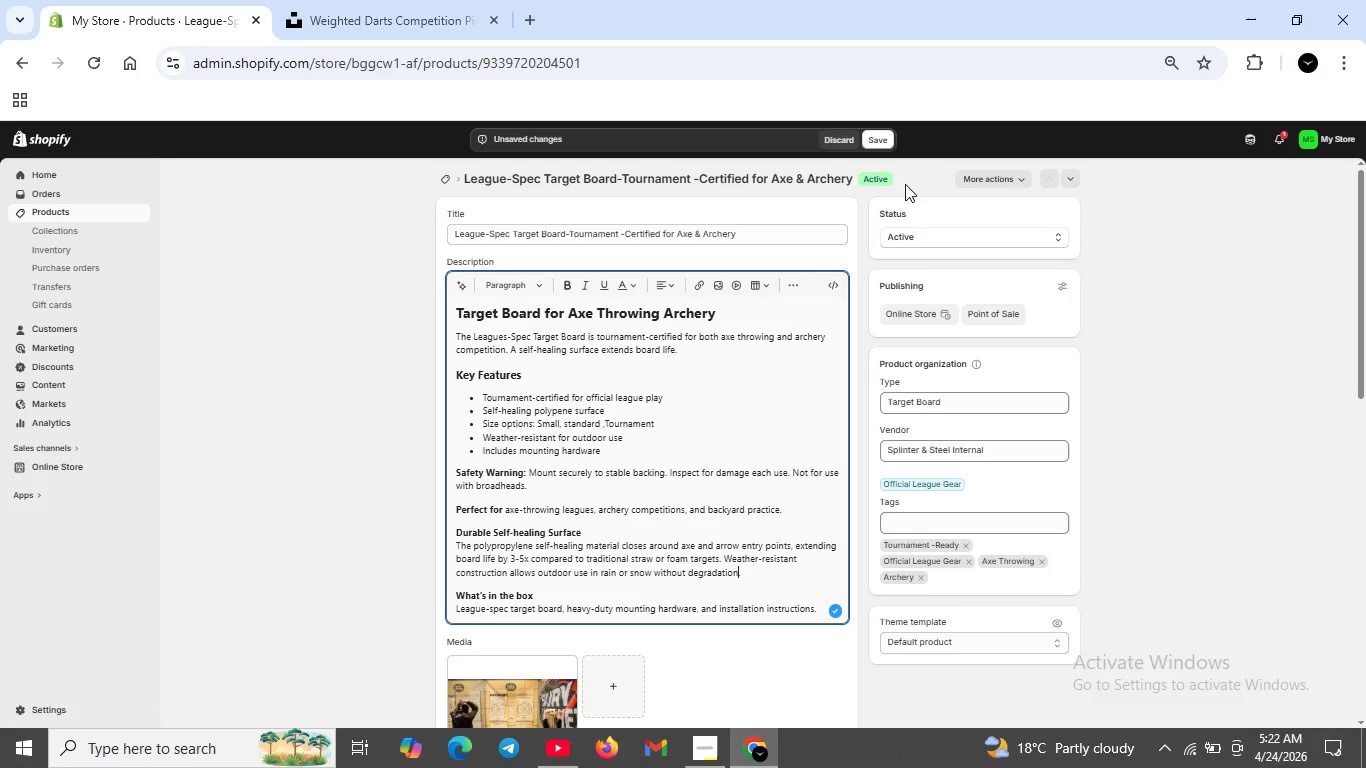 
left_click([887, 141])
 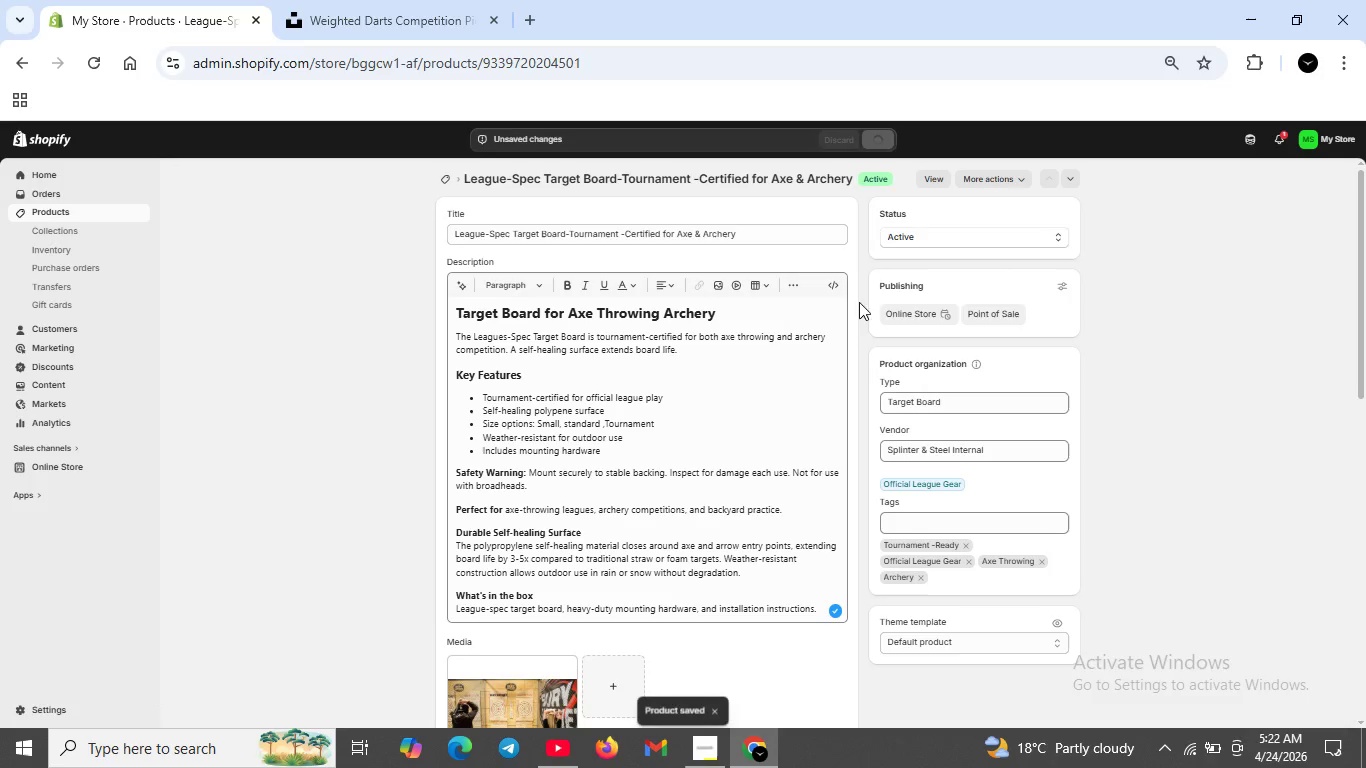 
wait(7.52)
 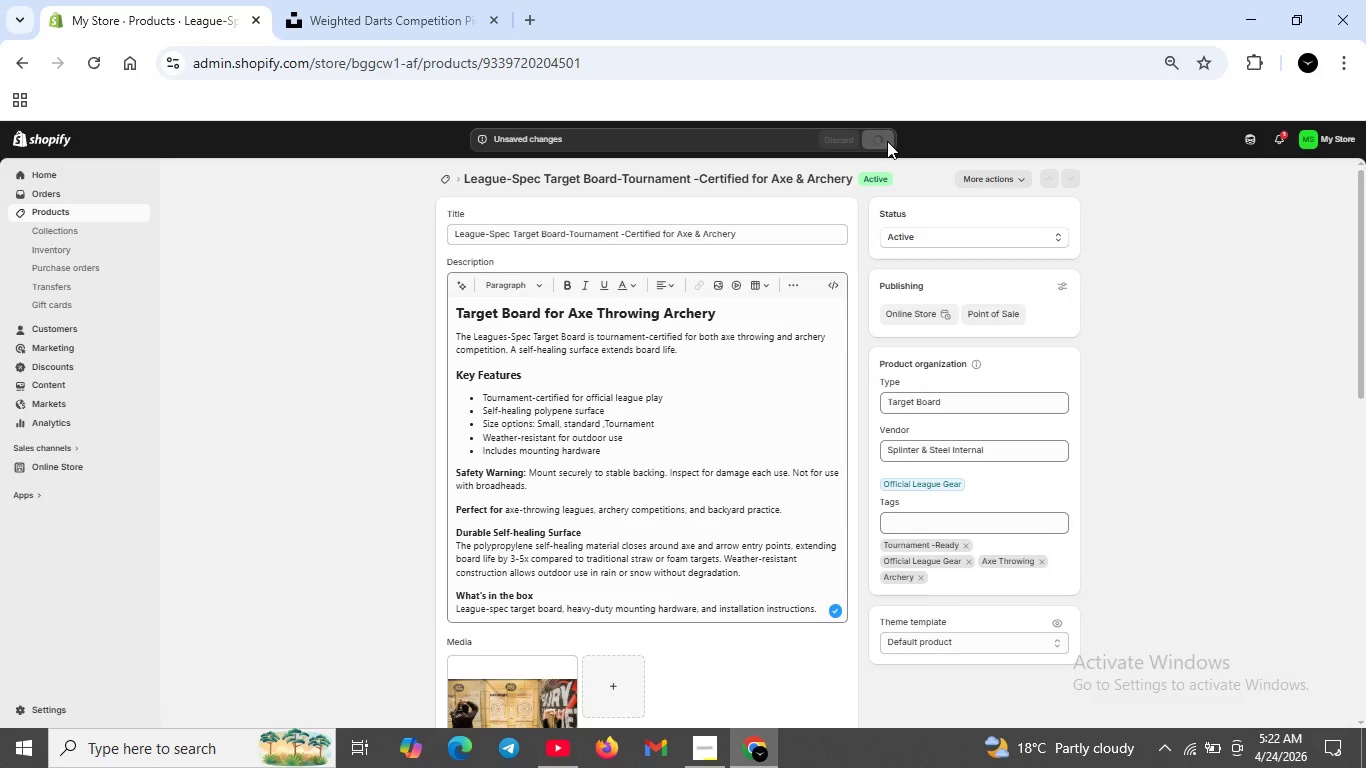 
left_click([439, 180])
 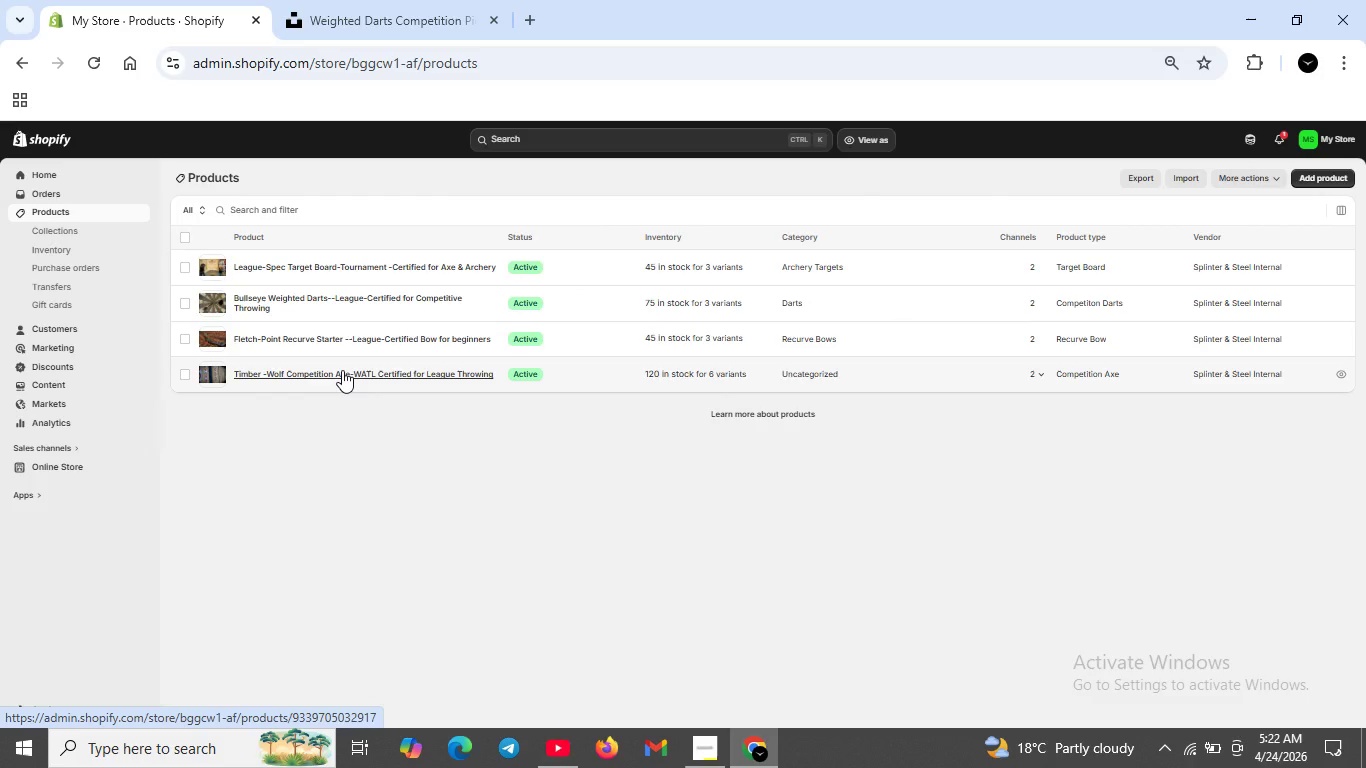 
wait(6.05)
 